 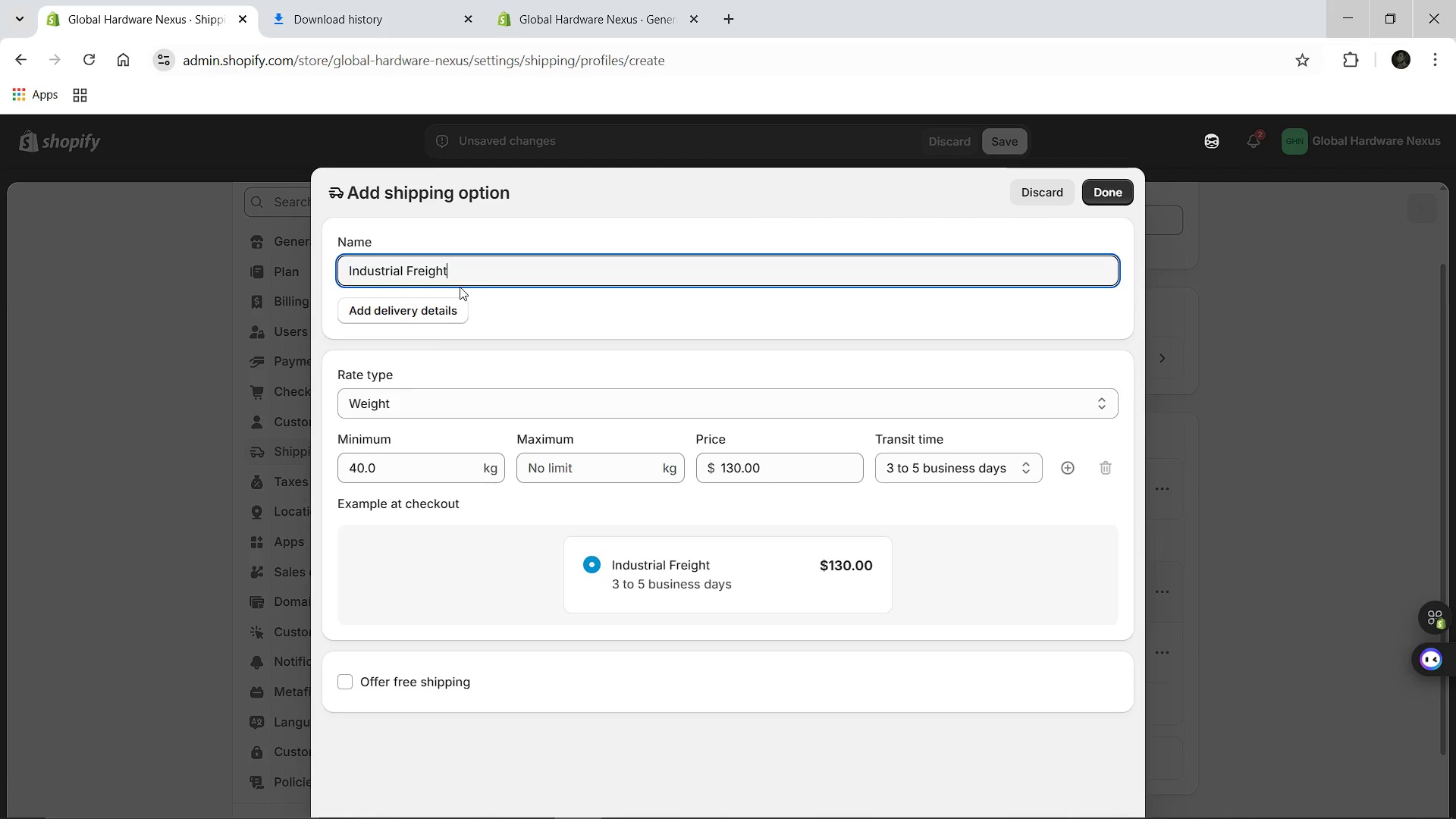 
key(Control+V)
 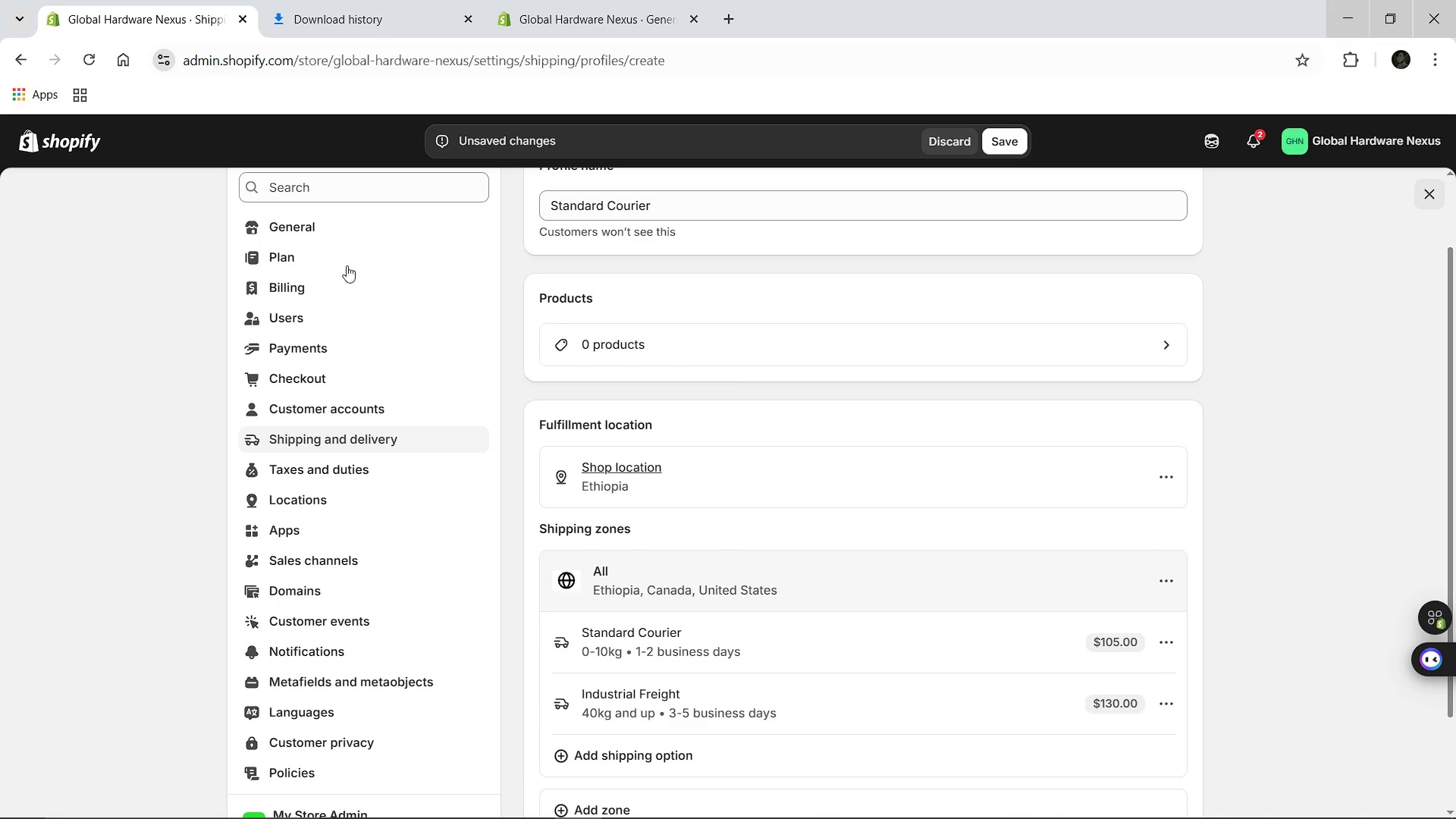 
wait(6.97)
 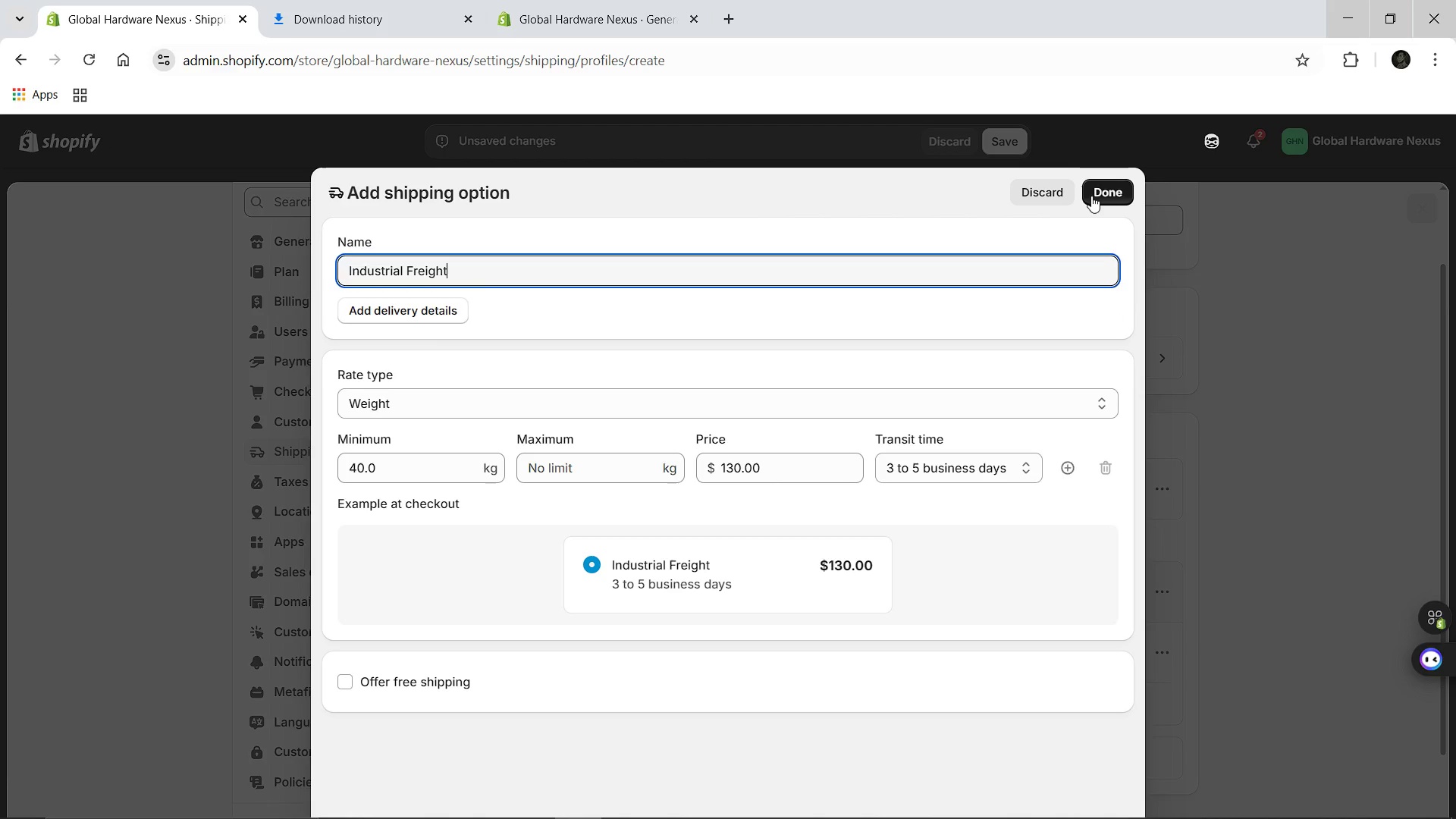 
left_click([40, 135])
 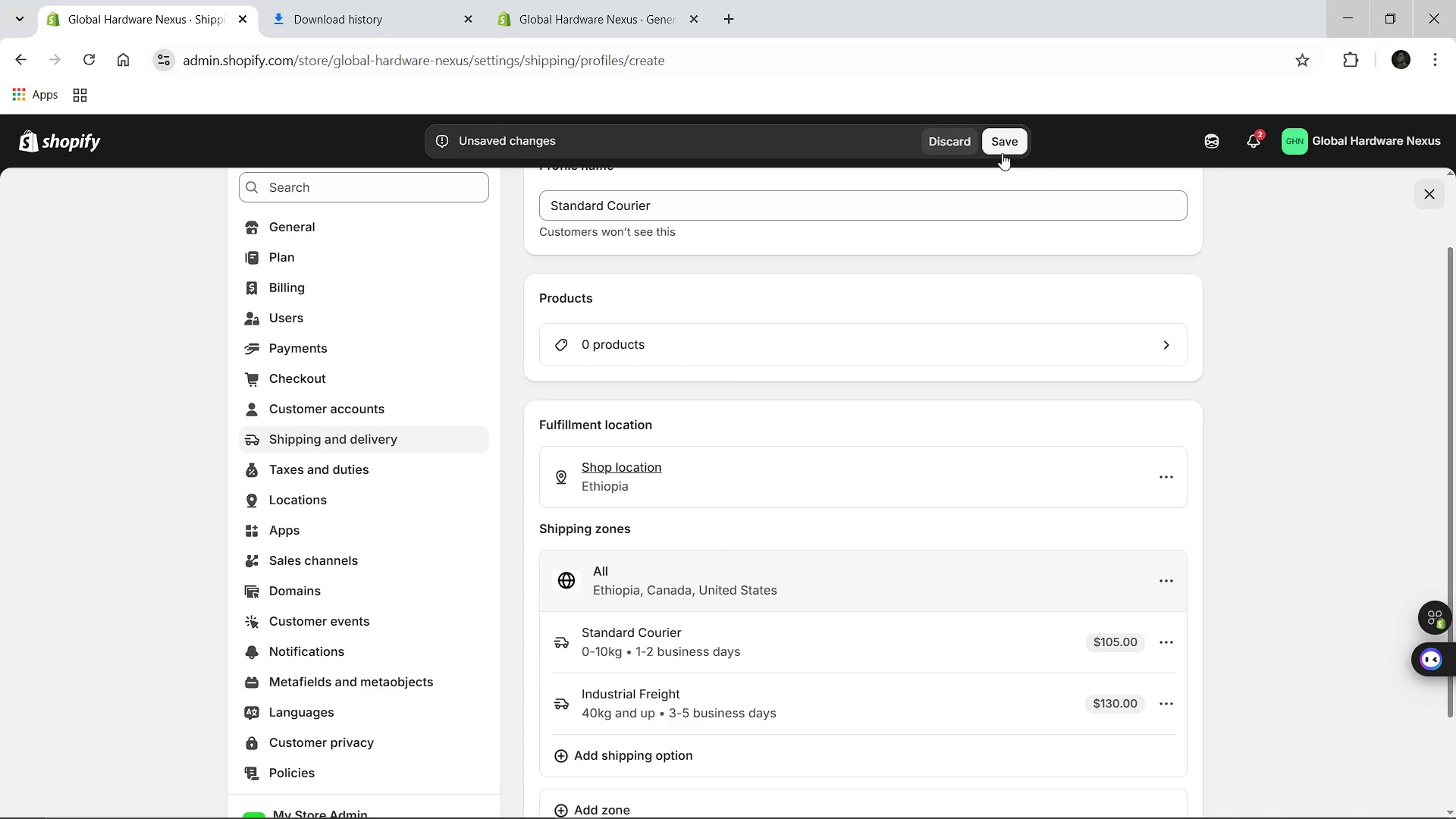 
left_click([1002, 153])
 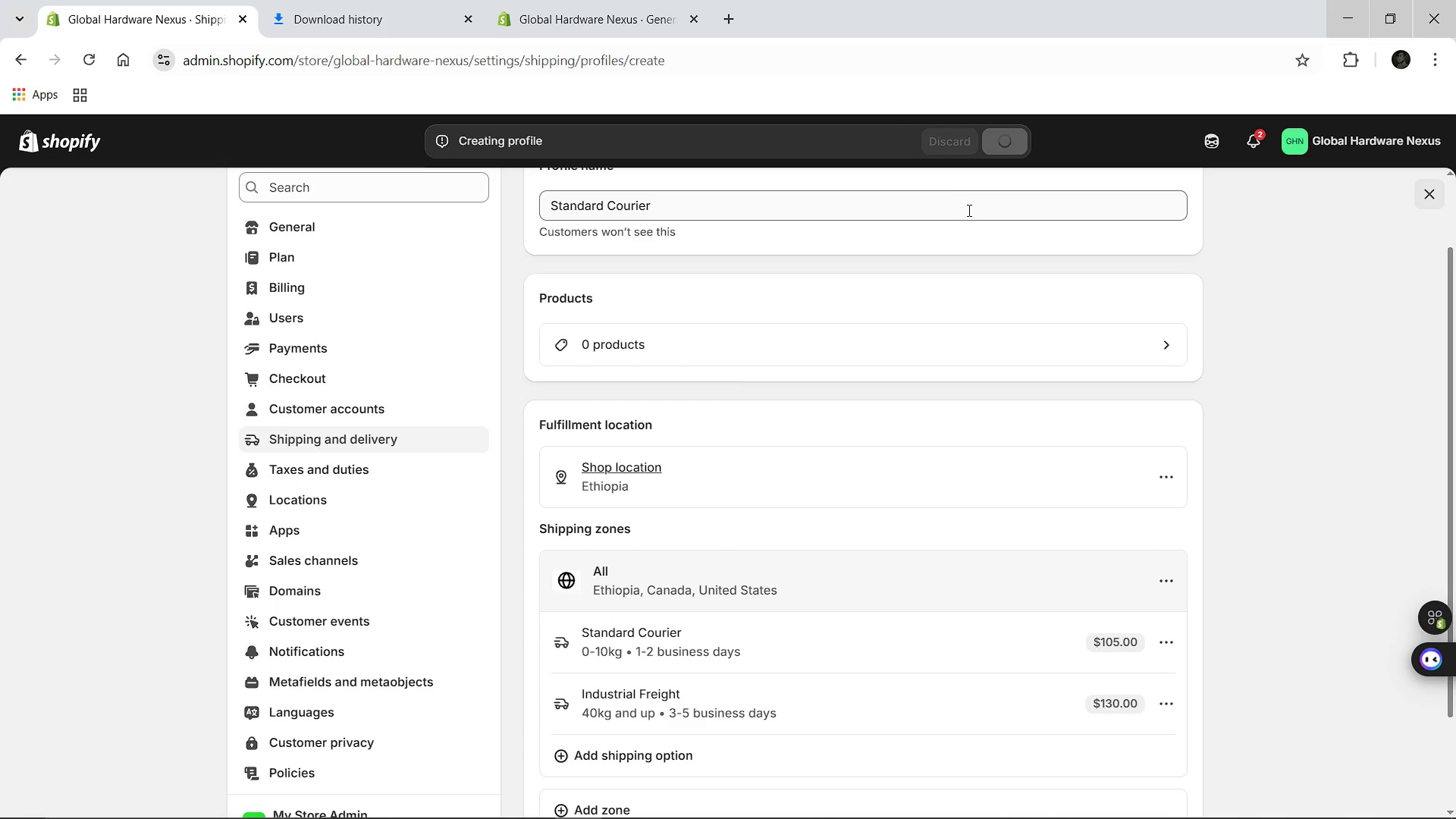 
mouse_move([946, 228])
 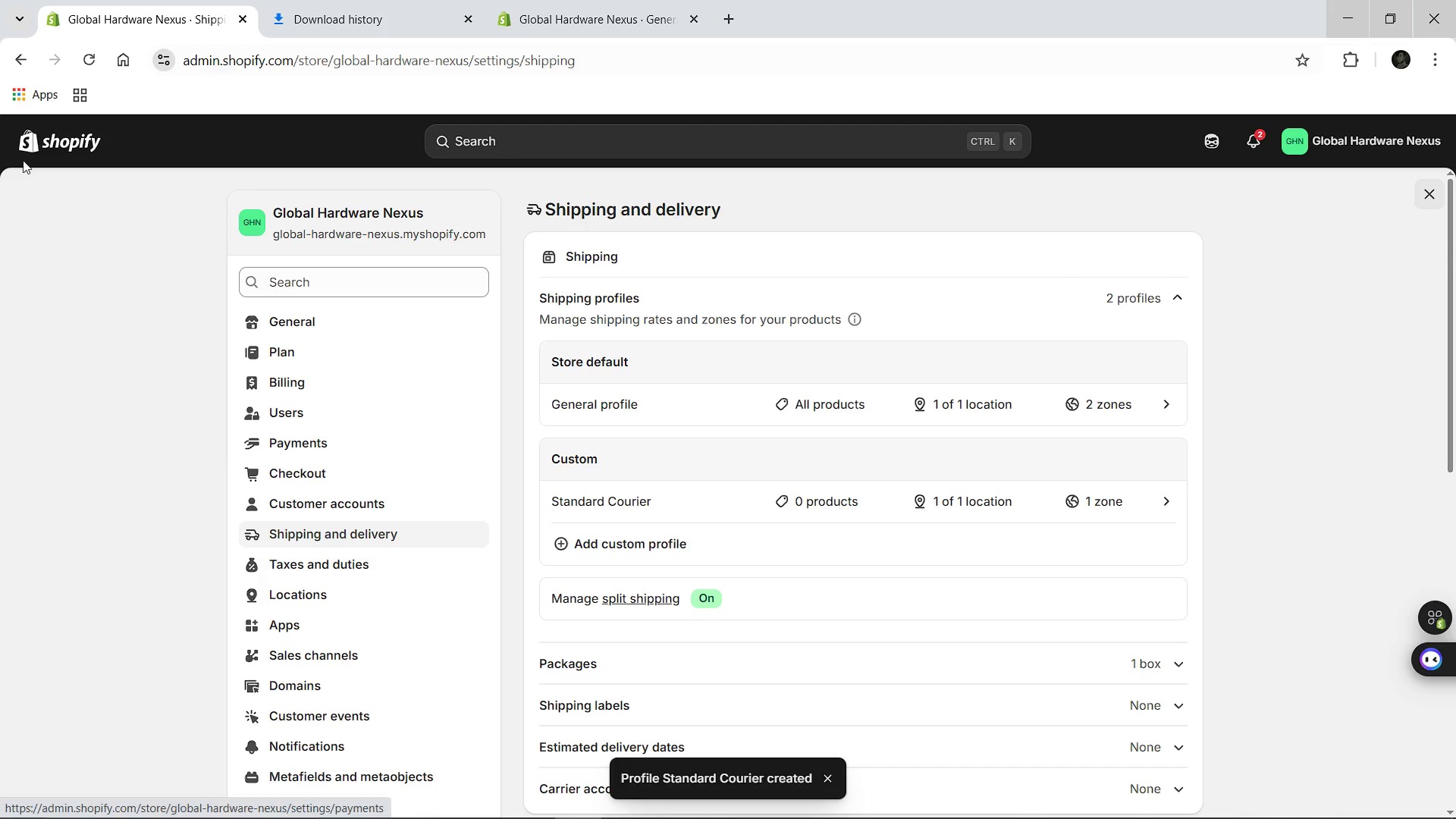 
left_click([42, 132])
 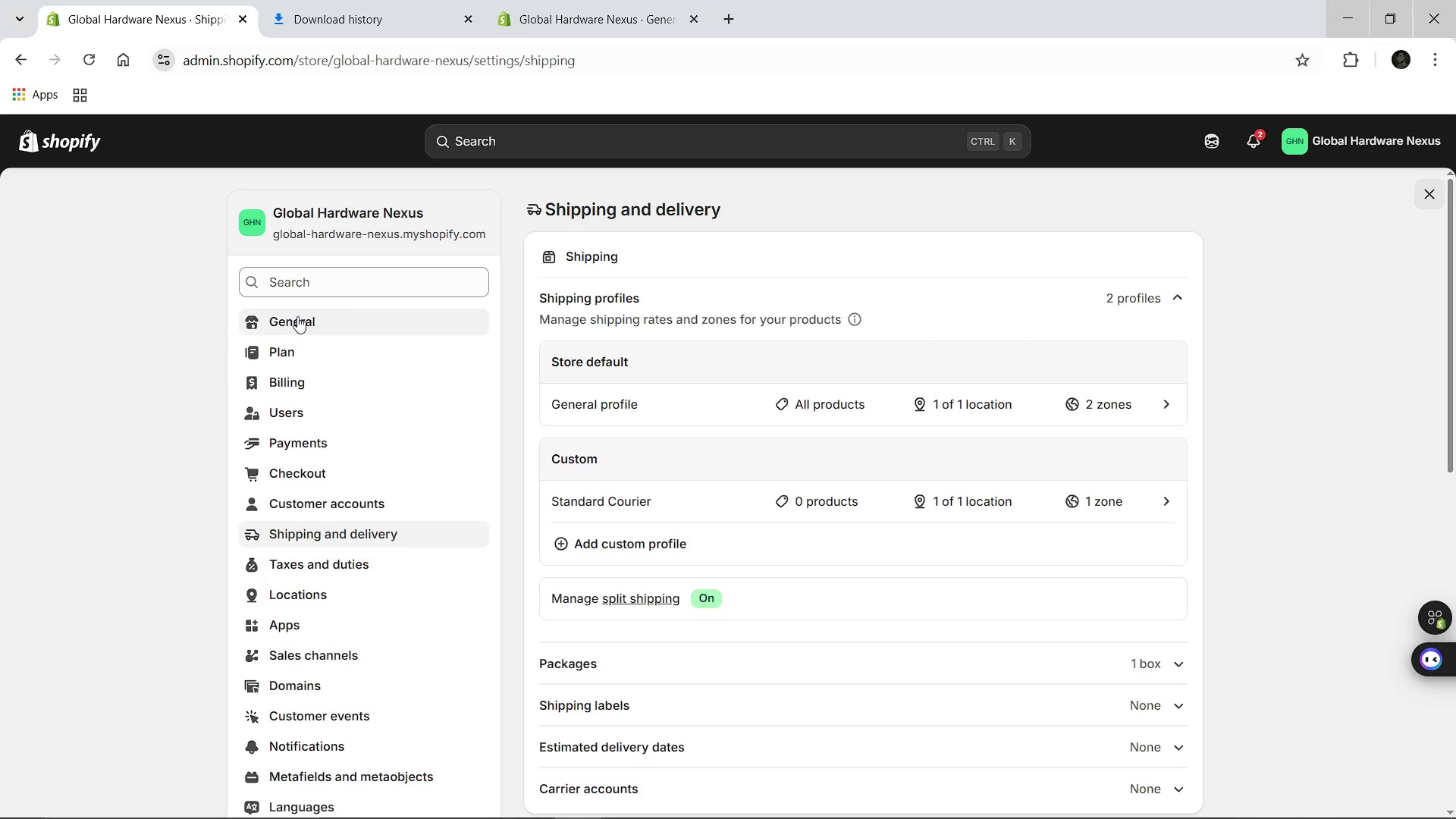 
left_click([298, 316])
 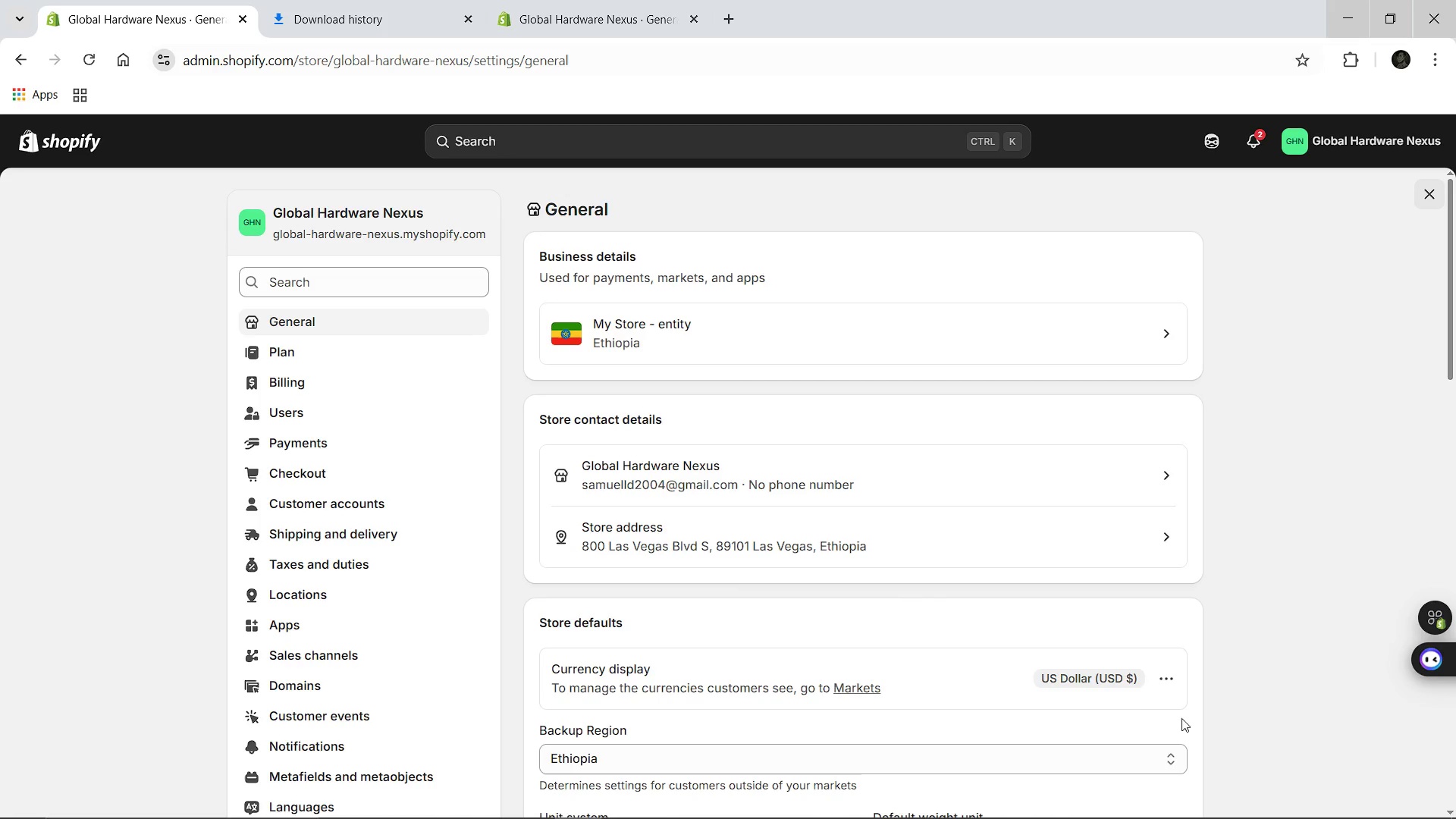 
left_click([1155, 679])
 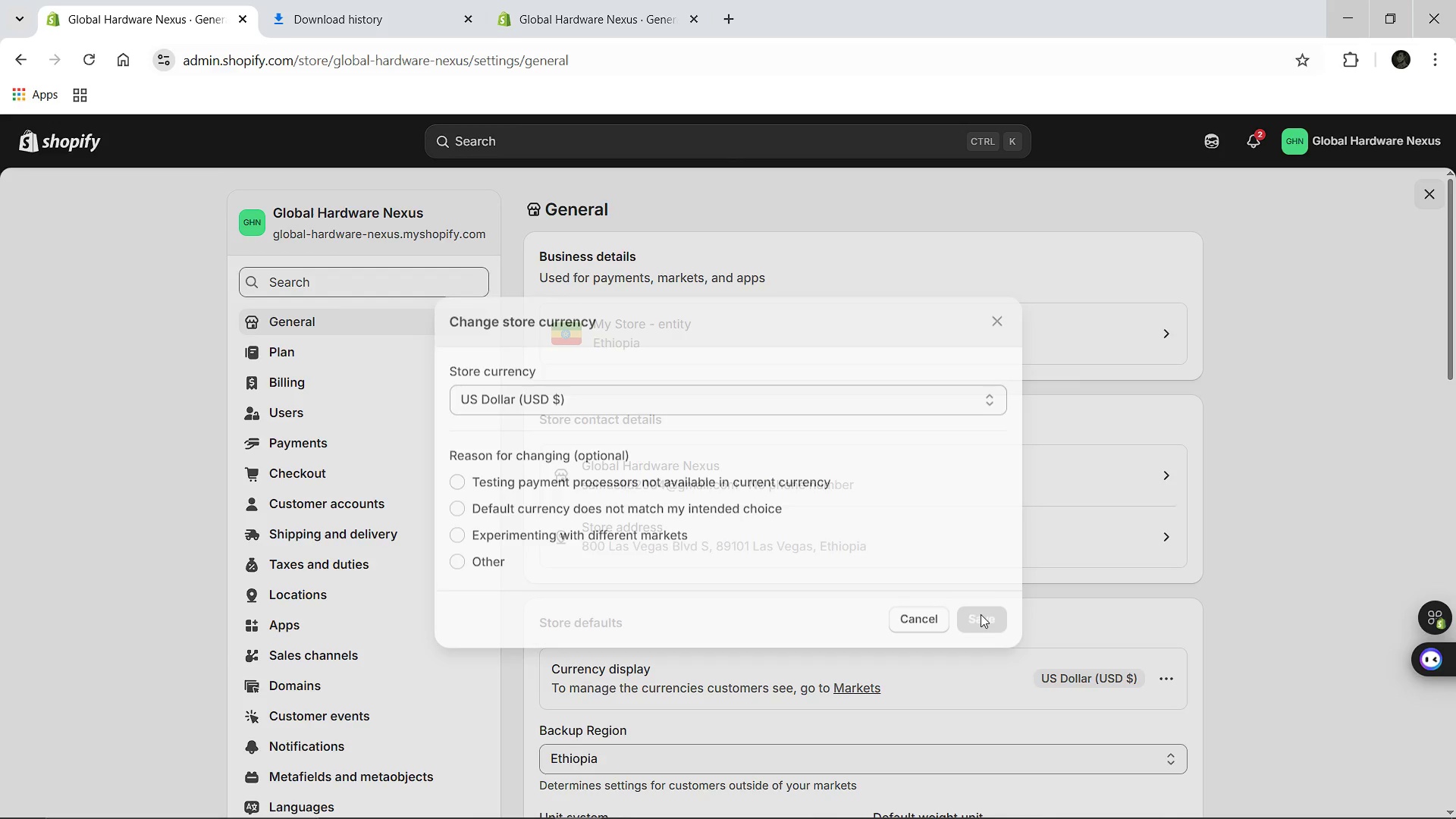 
left_click([1042, 713])
 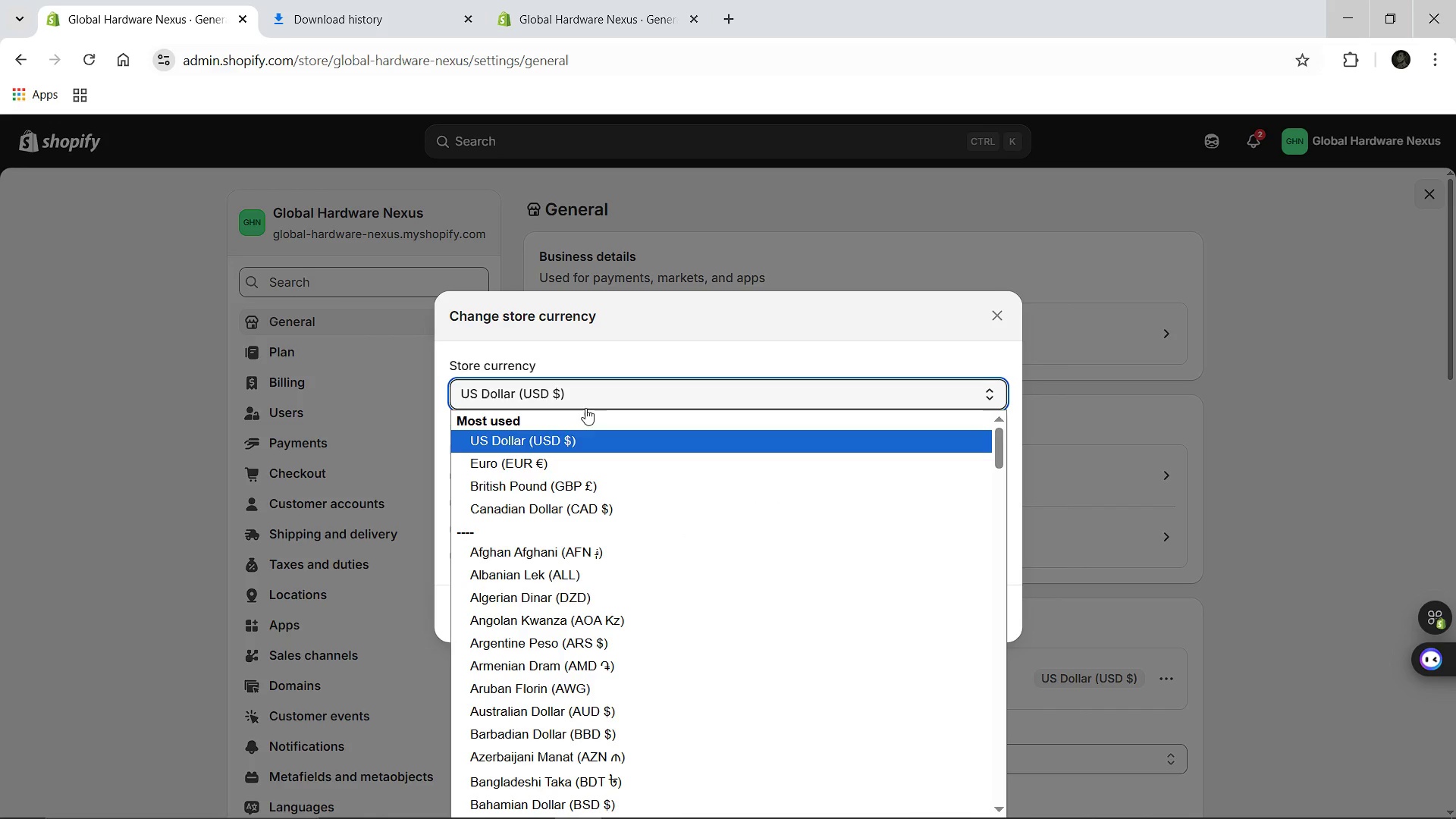 
left_click([535, 384])
 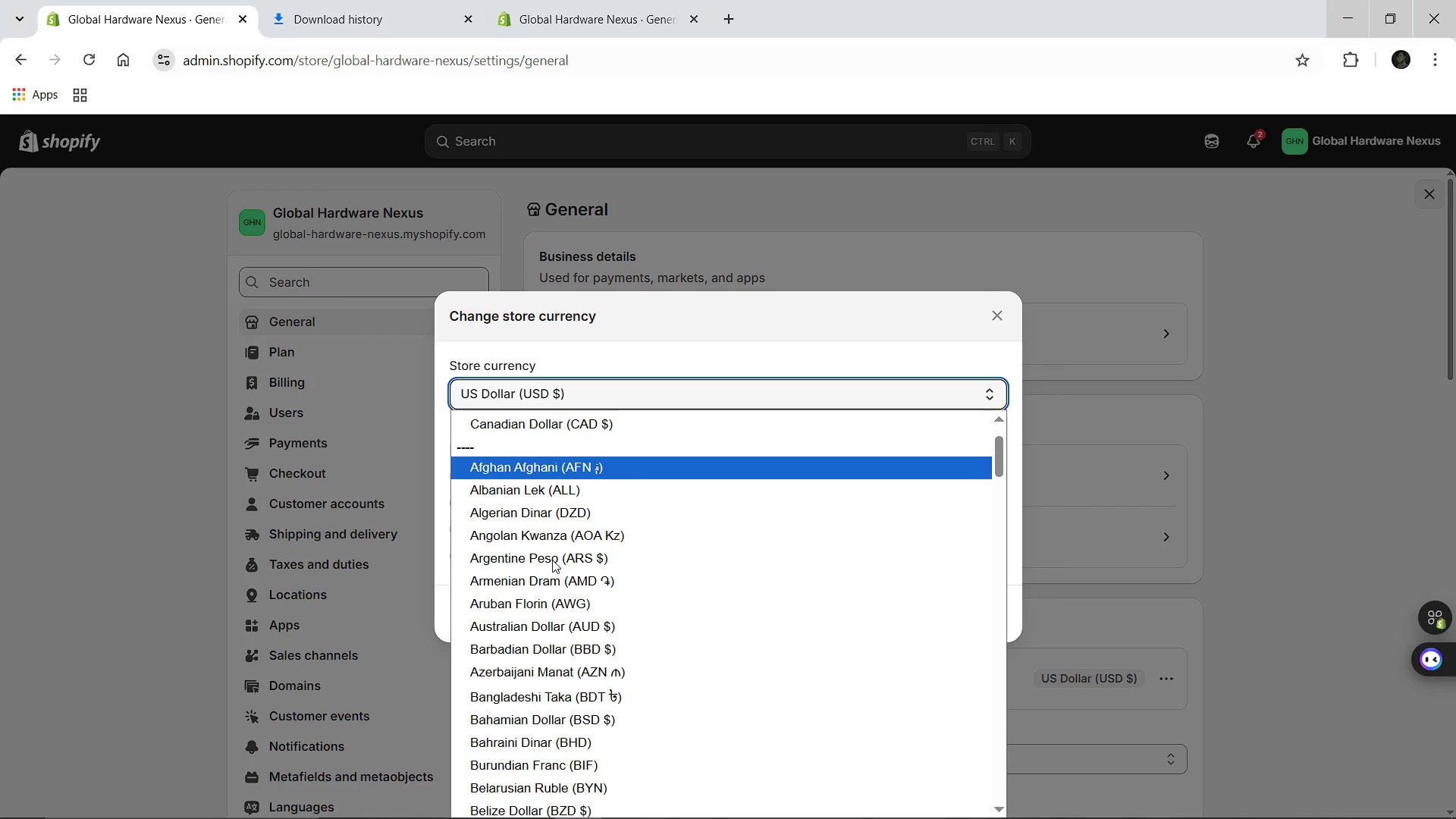 
scroll: coordinate [552, 559], scroll_direction: down, amount: 9.0
 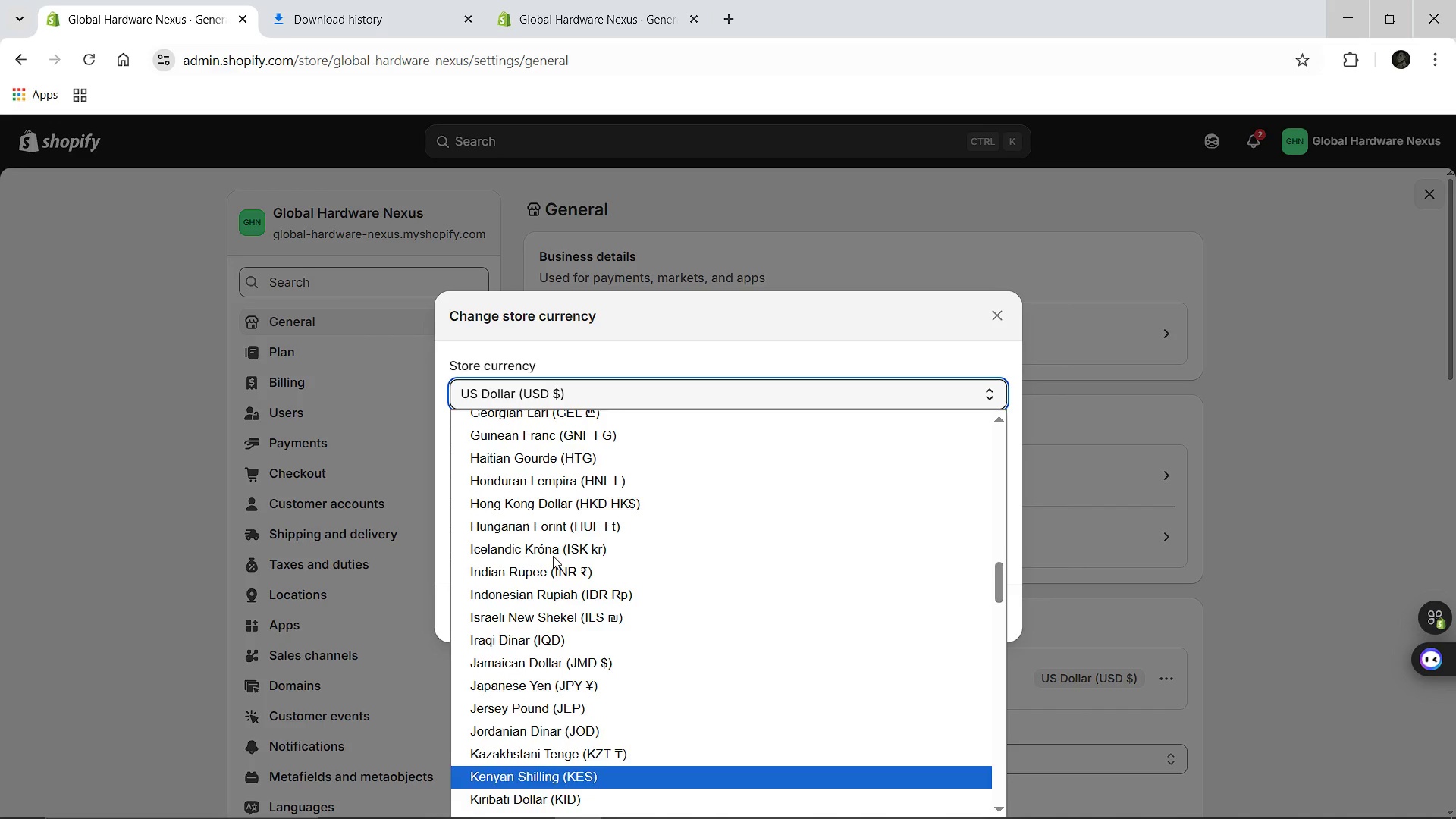 
scroll: coordinate [553, 555], scroll_direction: up, amount: 4.0
 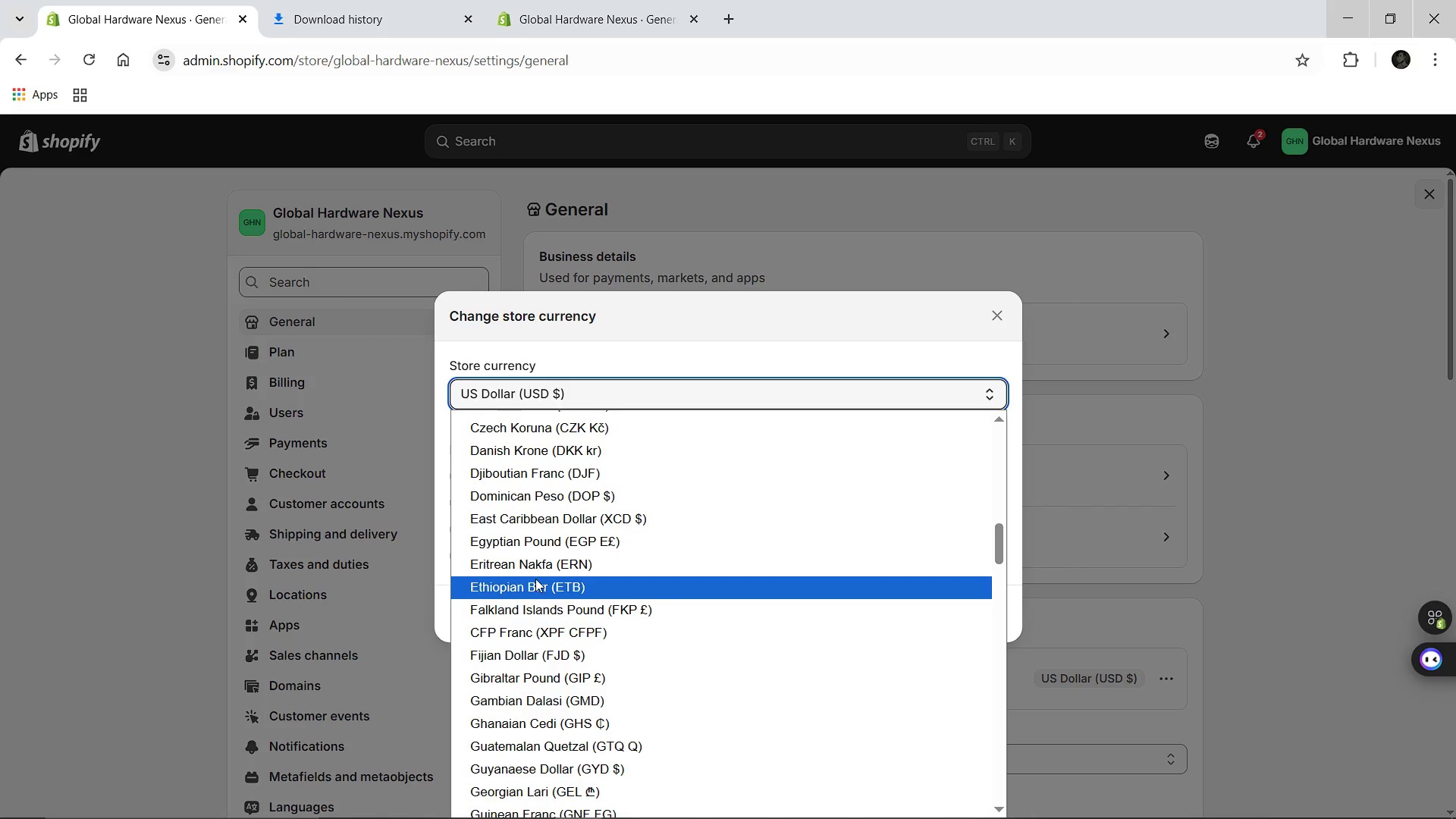 
left_click([535, 579])
 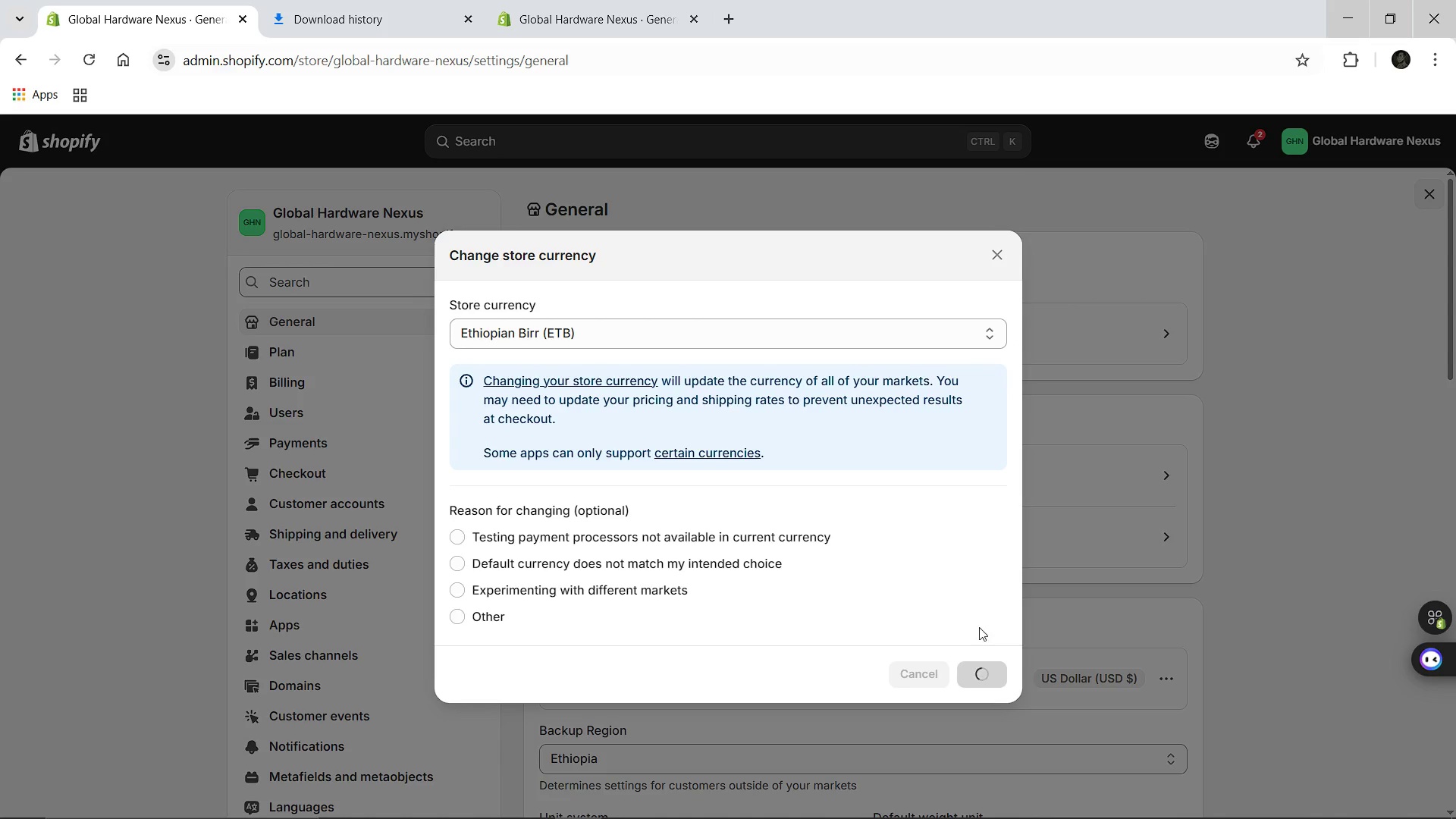 
left_click([975, 669])
 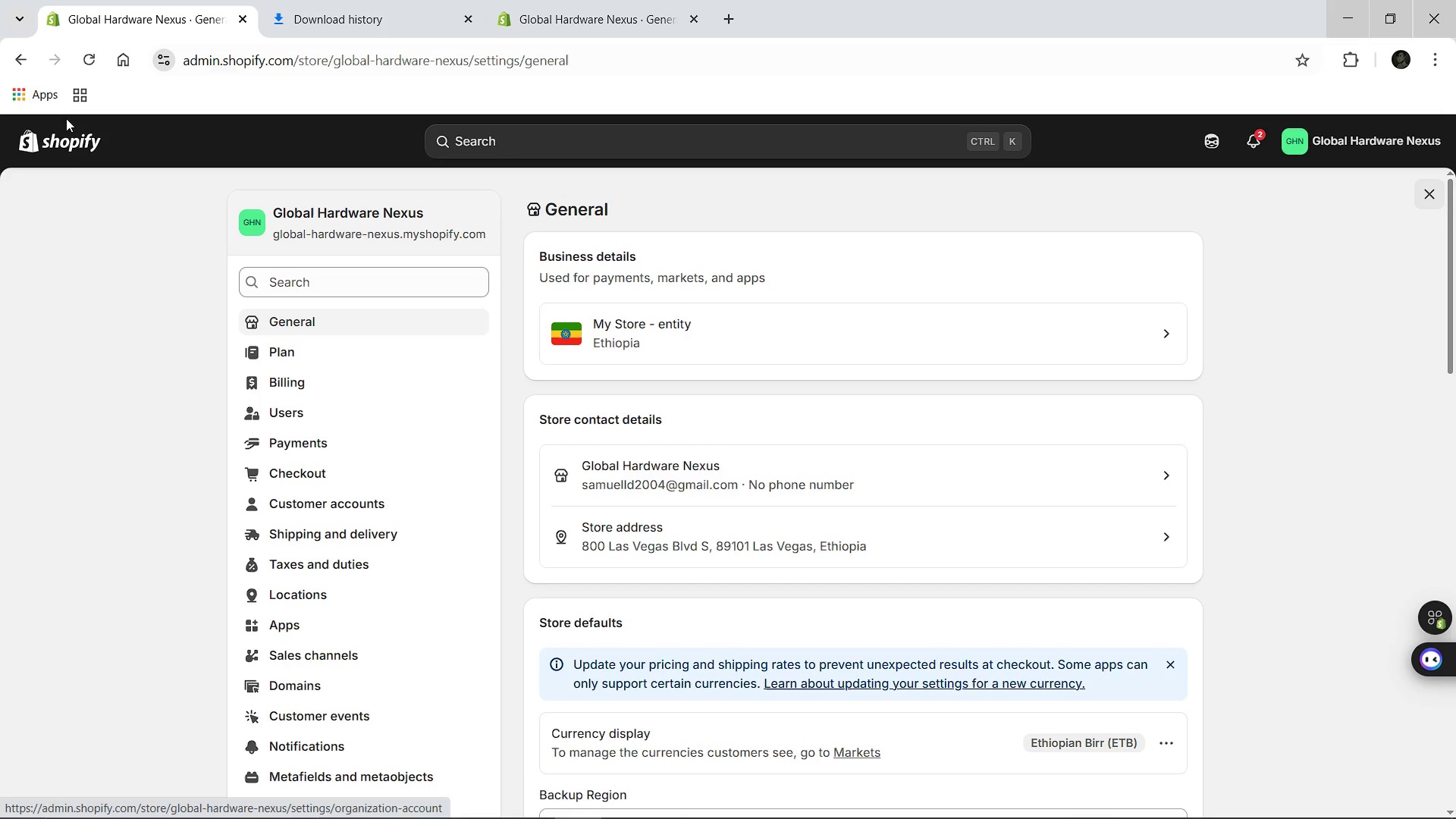 
wait(7.06)
 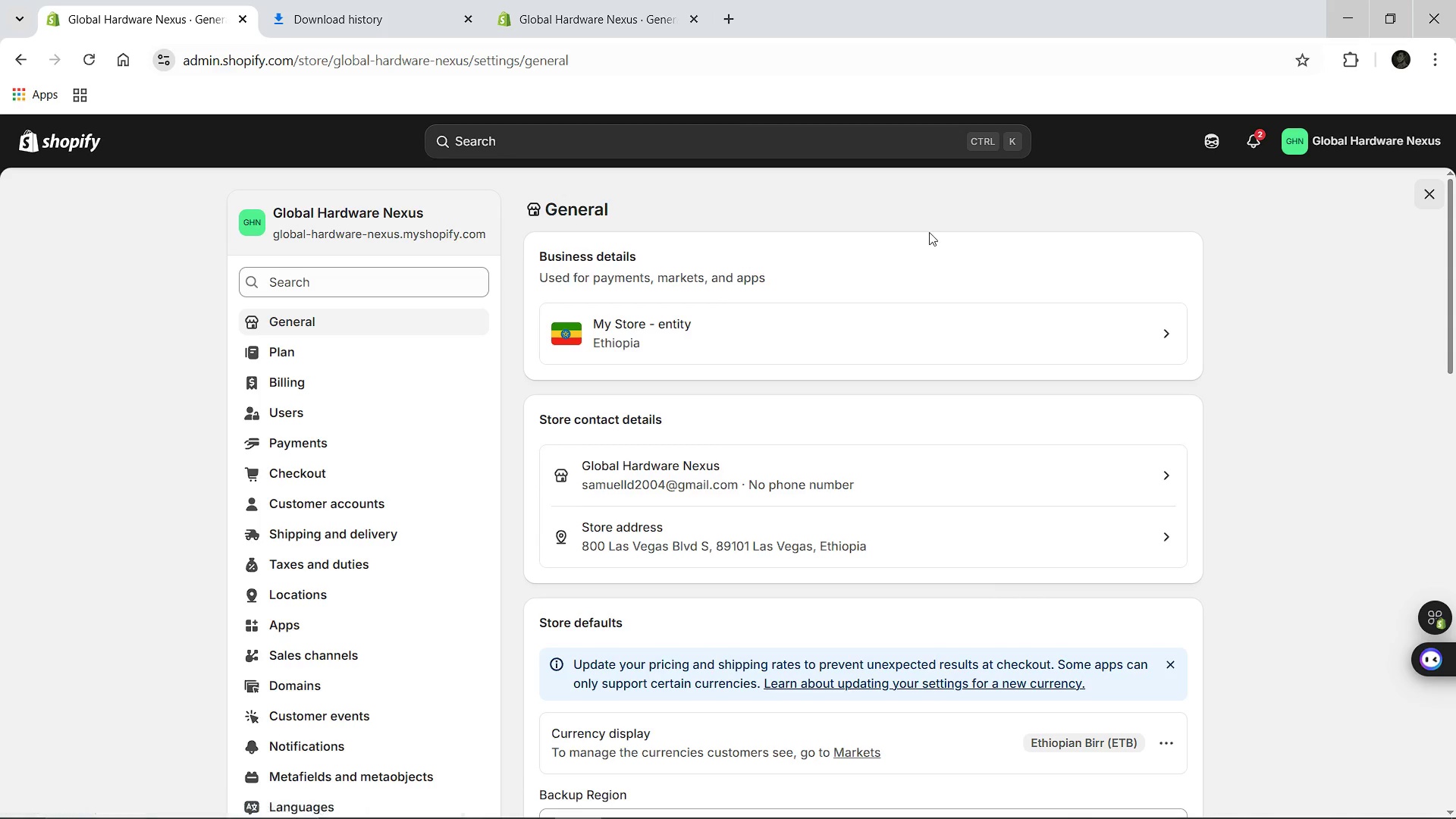 
left_click([83, 56])
 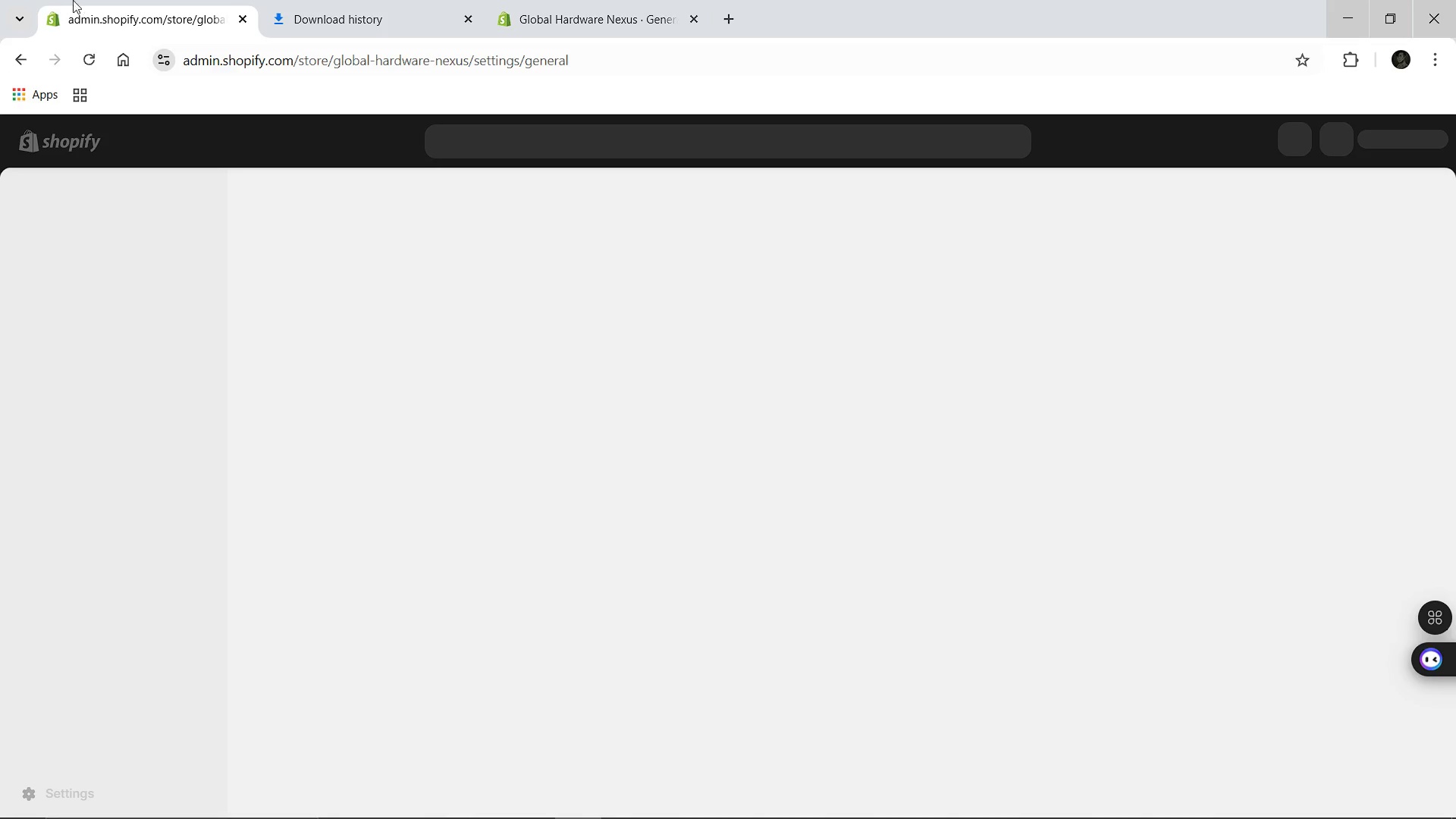 
wait(11.89)
 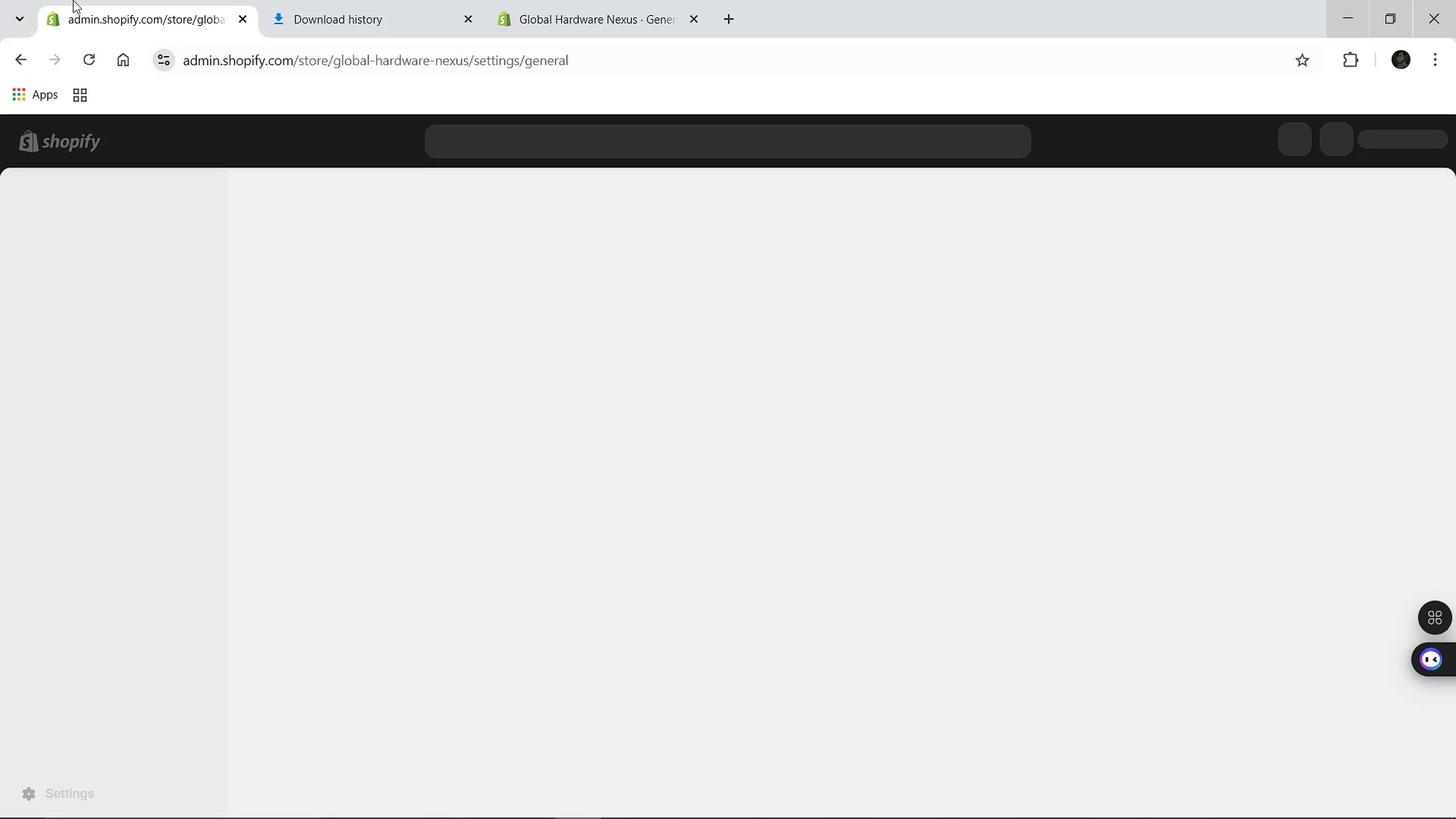 
left_click([298, 527])
 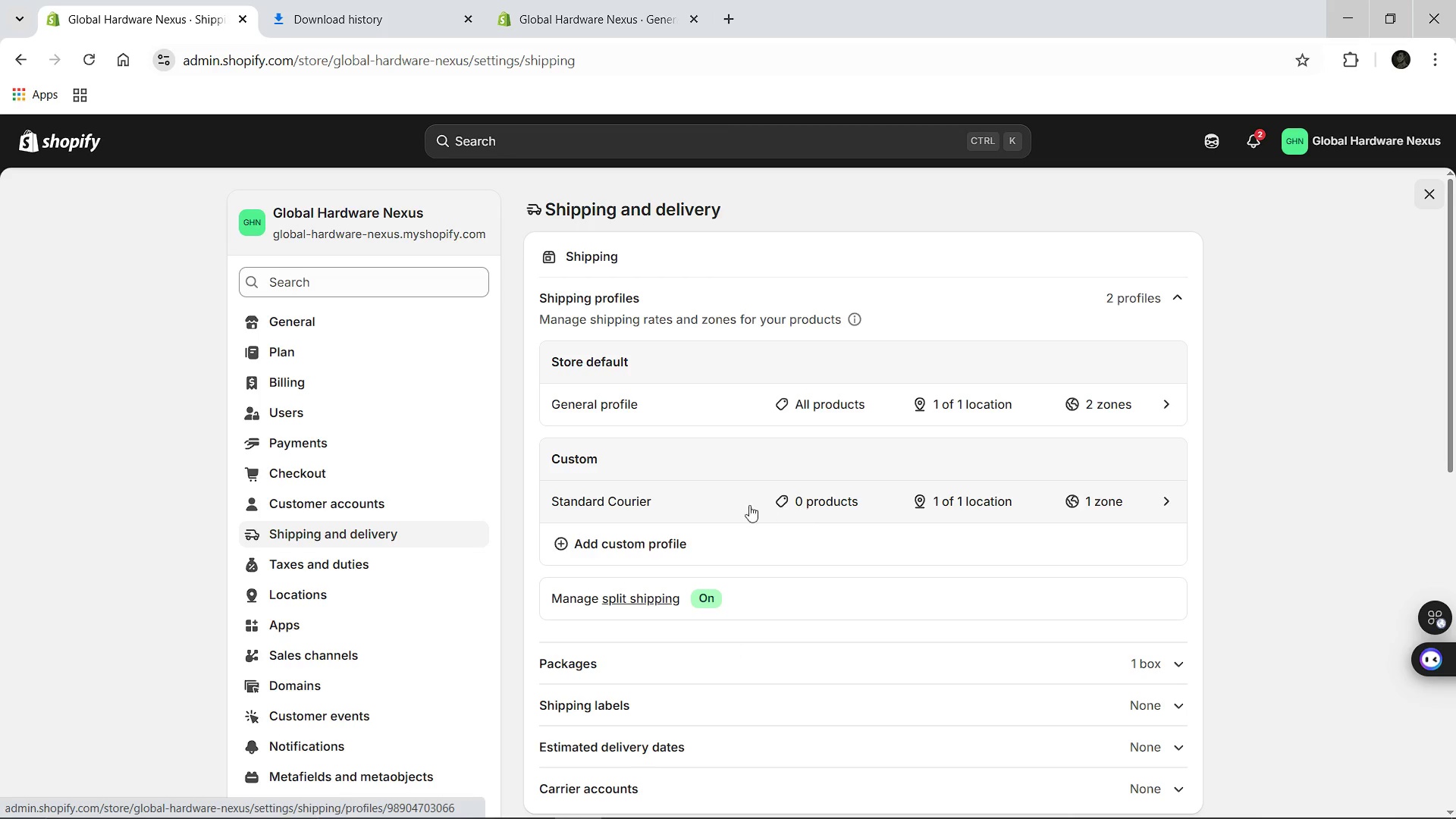 
left_click([654, 497])
 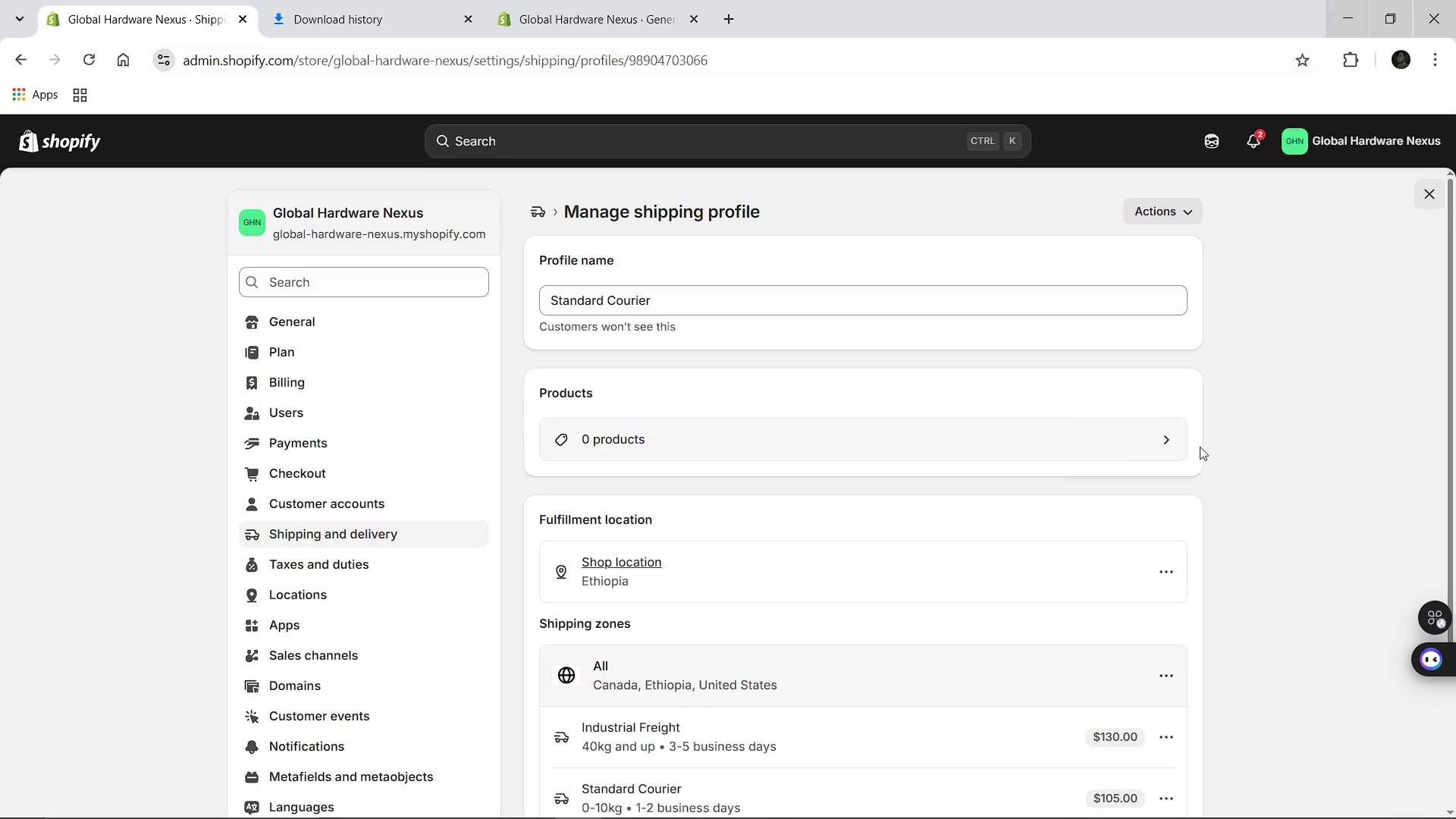 
left_click([1170, 440])
 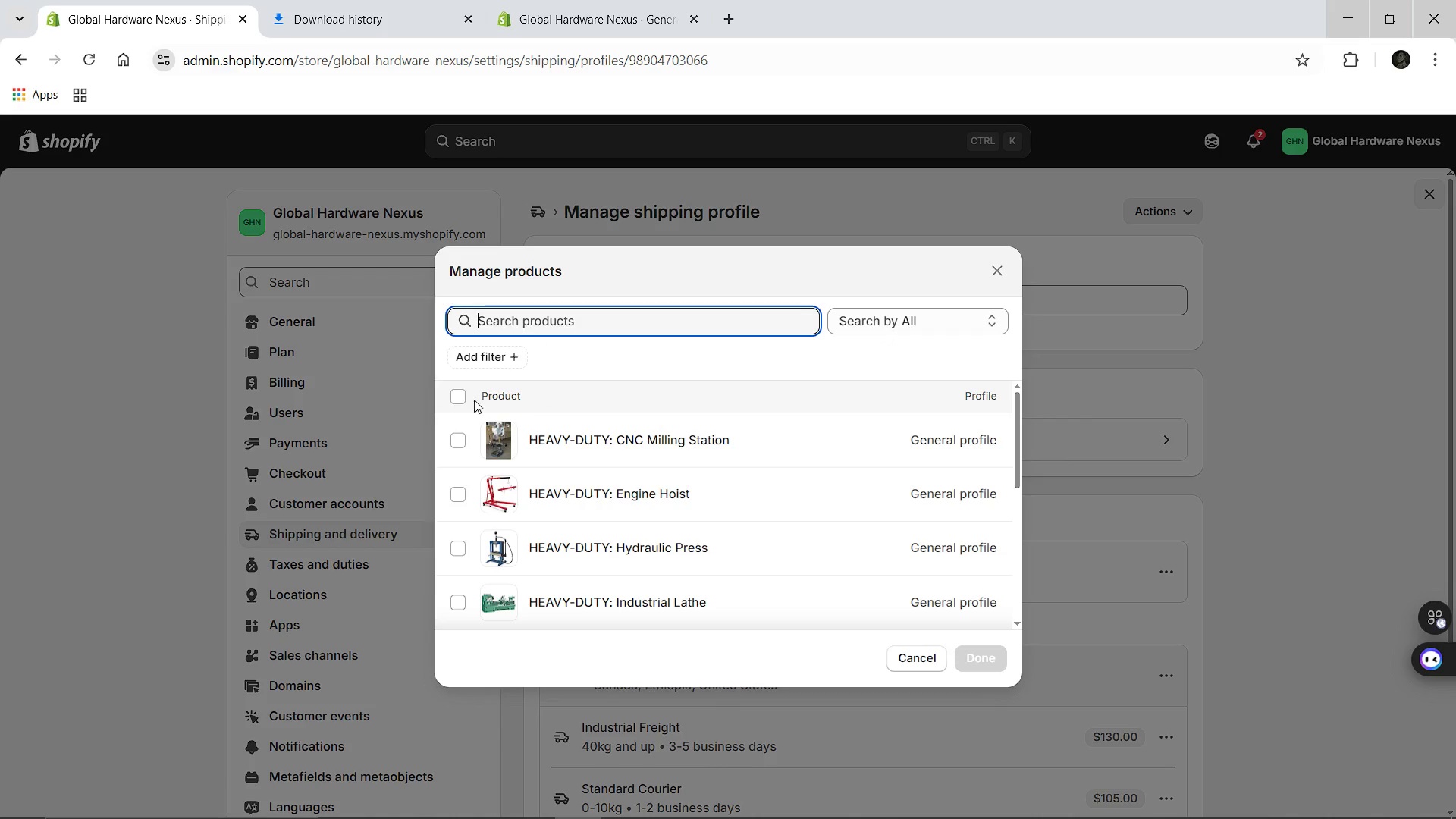 
left_click([460, 397])
 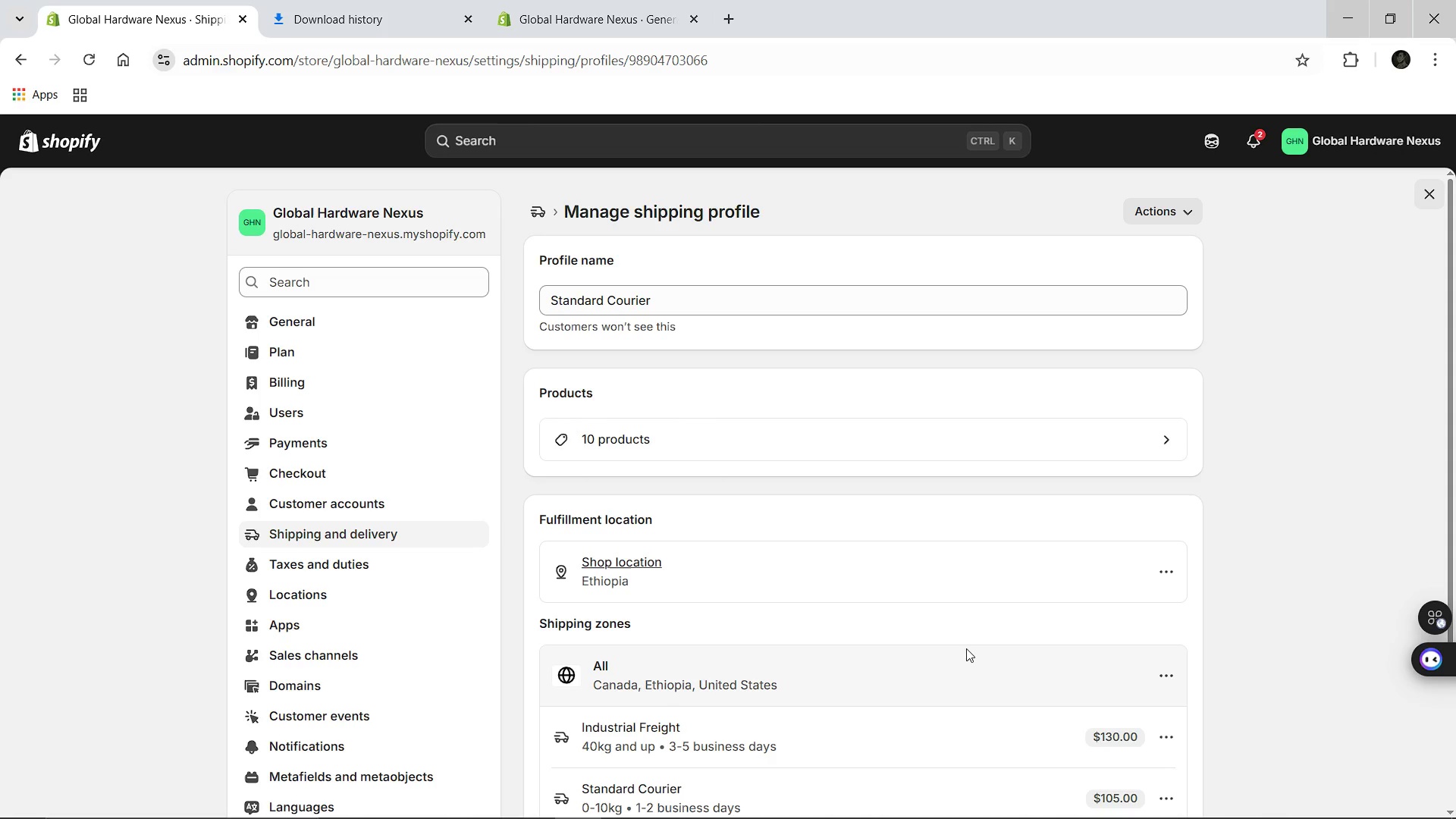 
left_click([966, 648])
 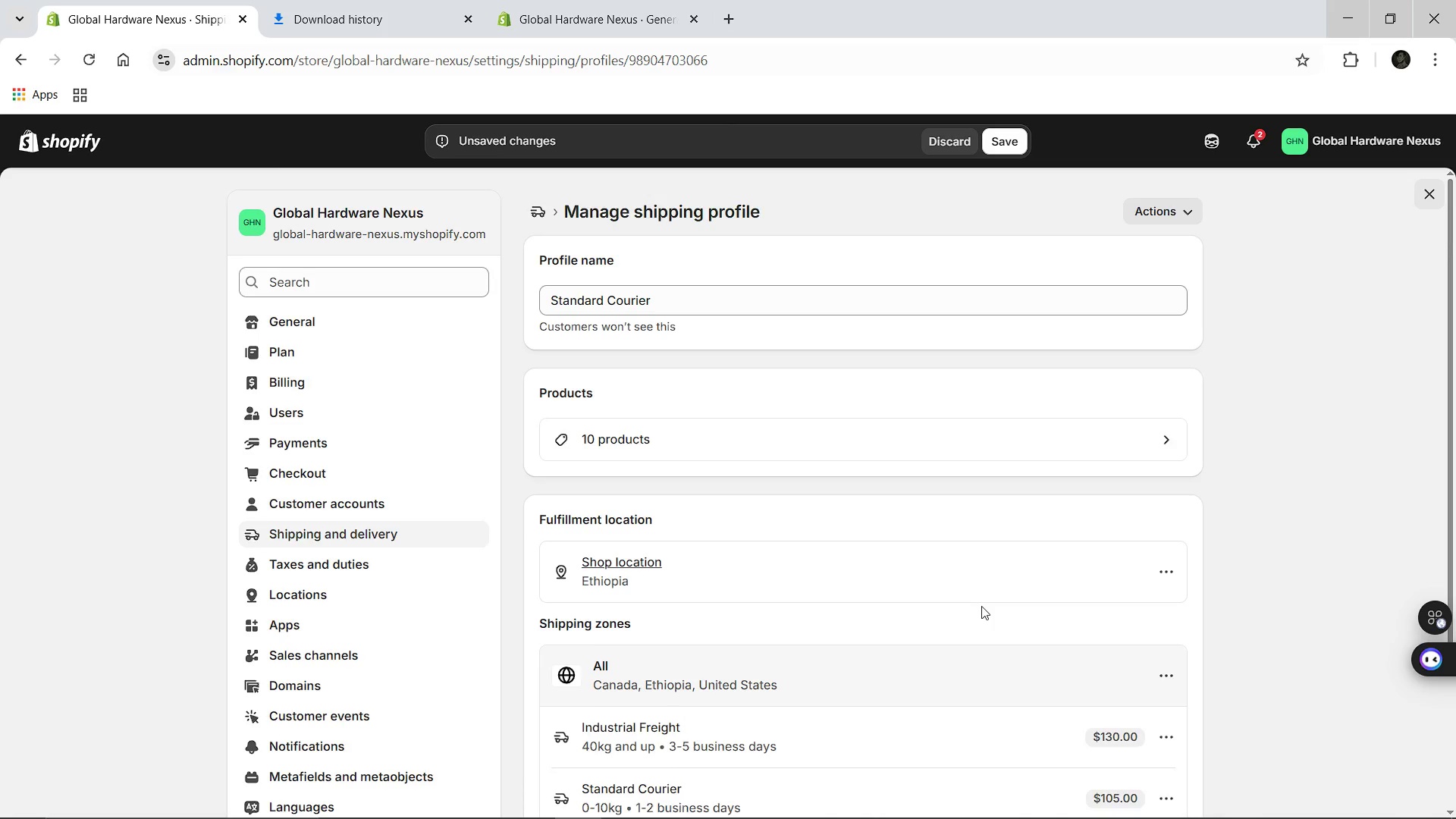 
scroll: coordinate [981, 606], scroll_direction: down, amount: 1.0
 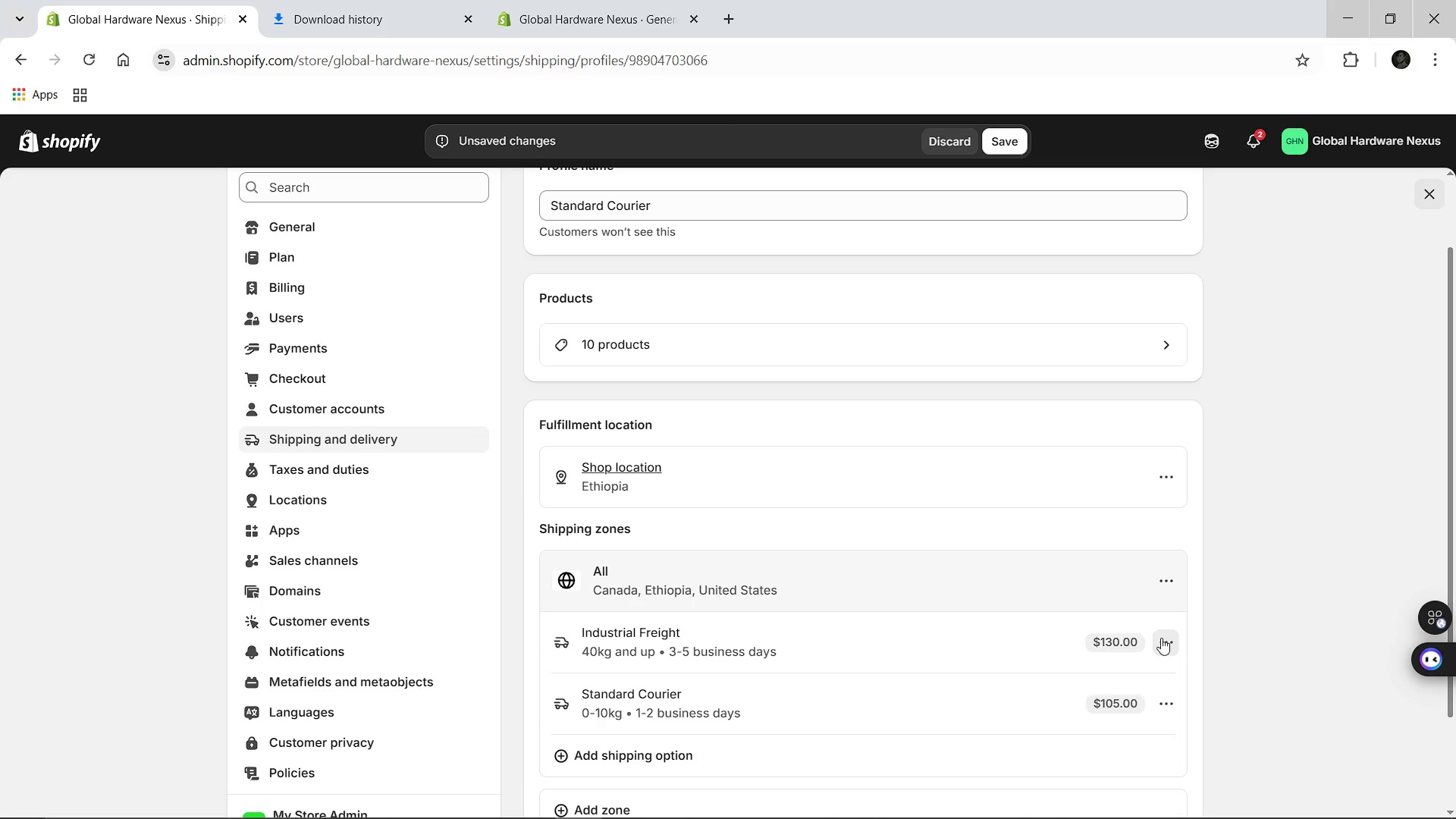 
left_click([1161, 638])
 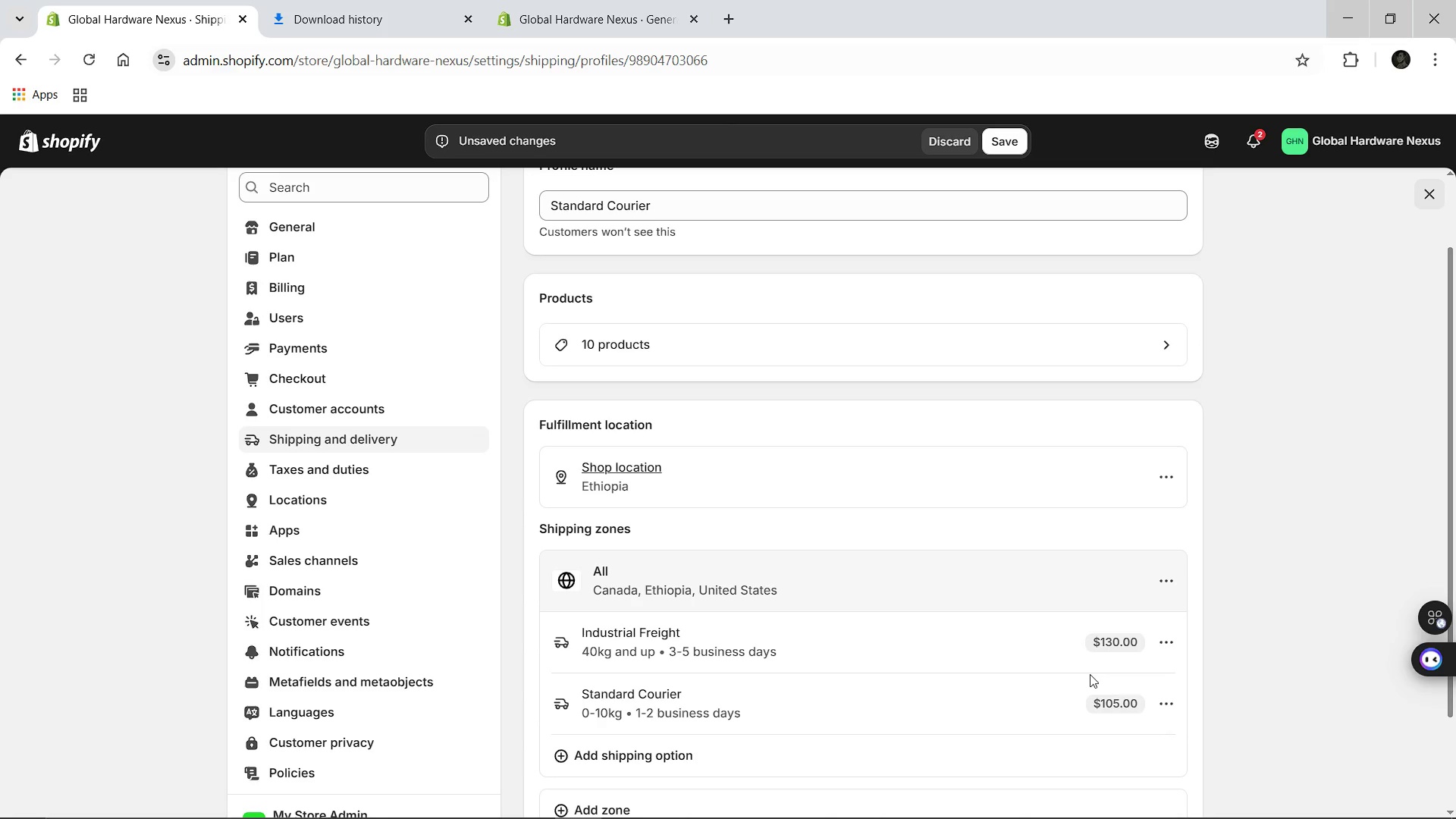 
left_click([1090, 674])
 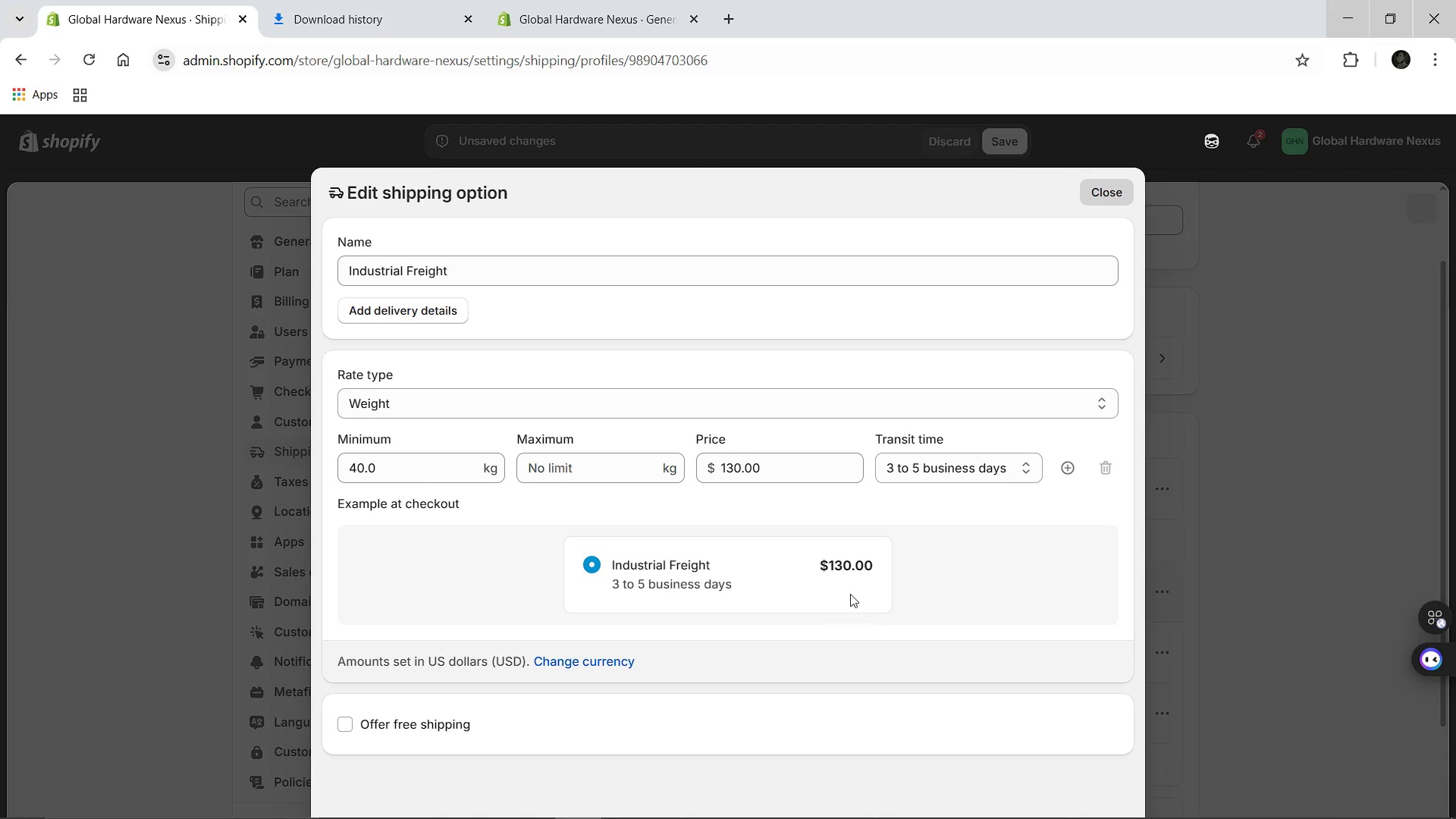 
wait(14.55)
 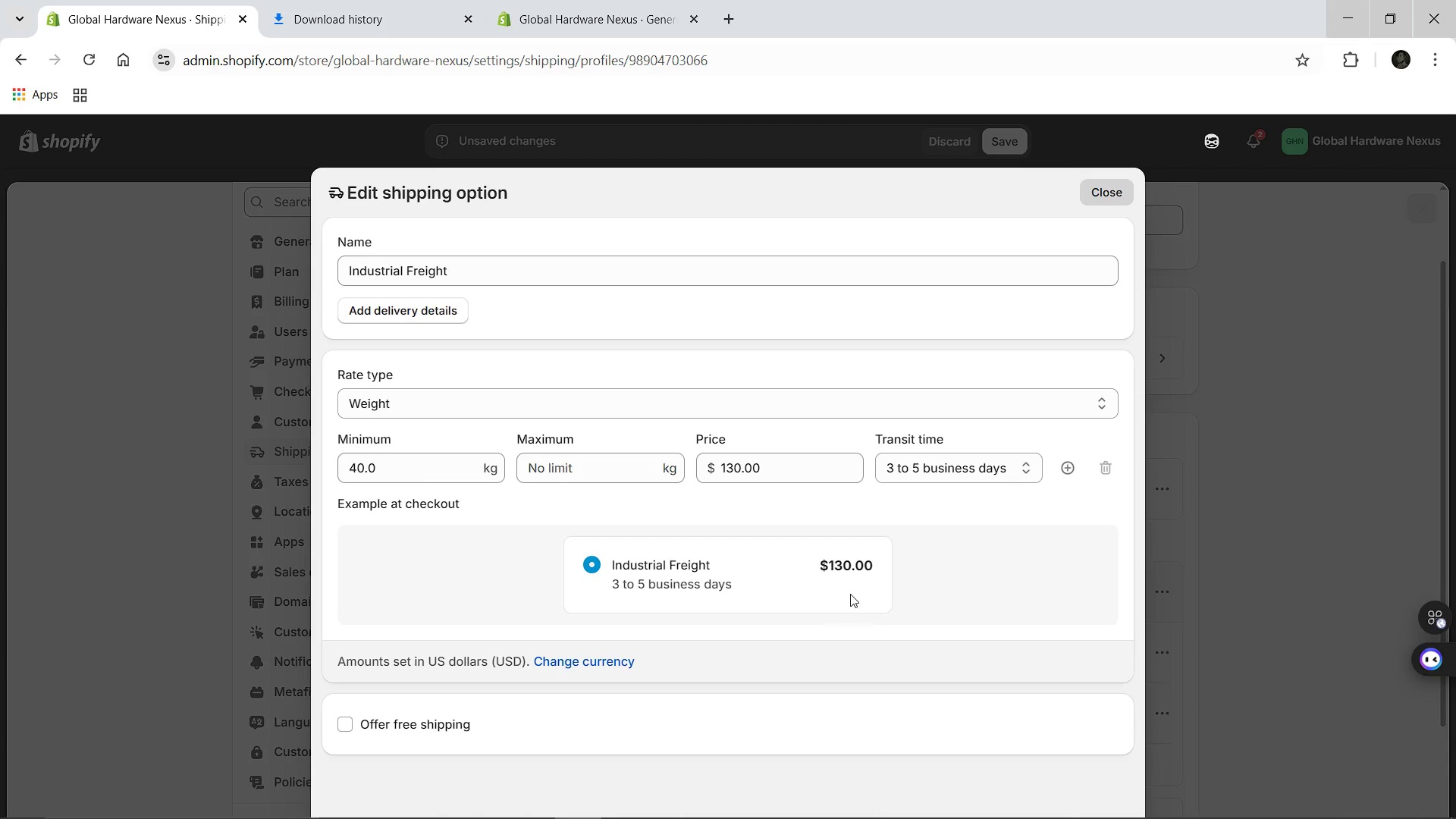 
left_click([754, 466])
 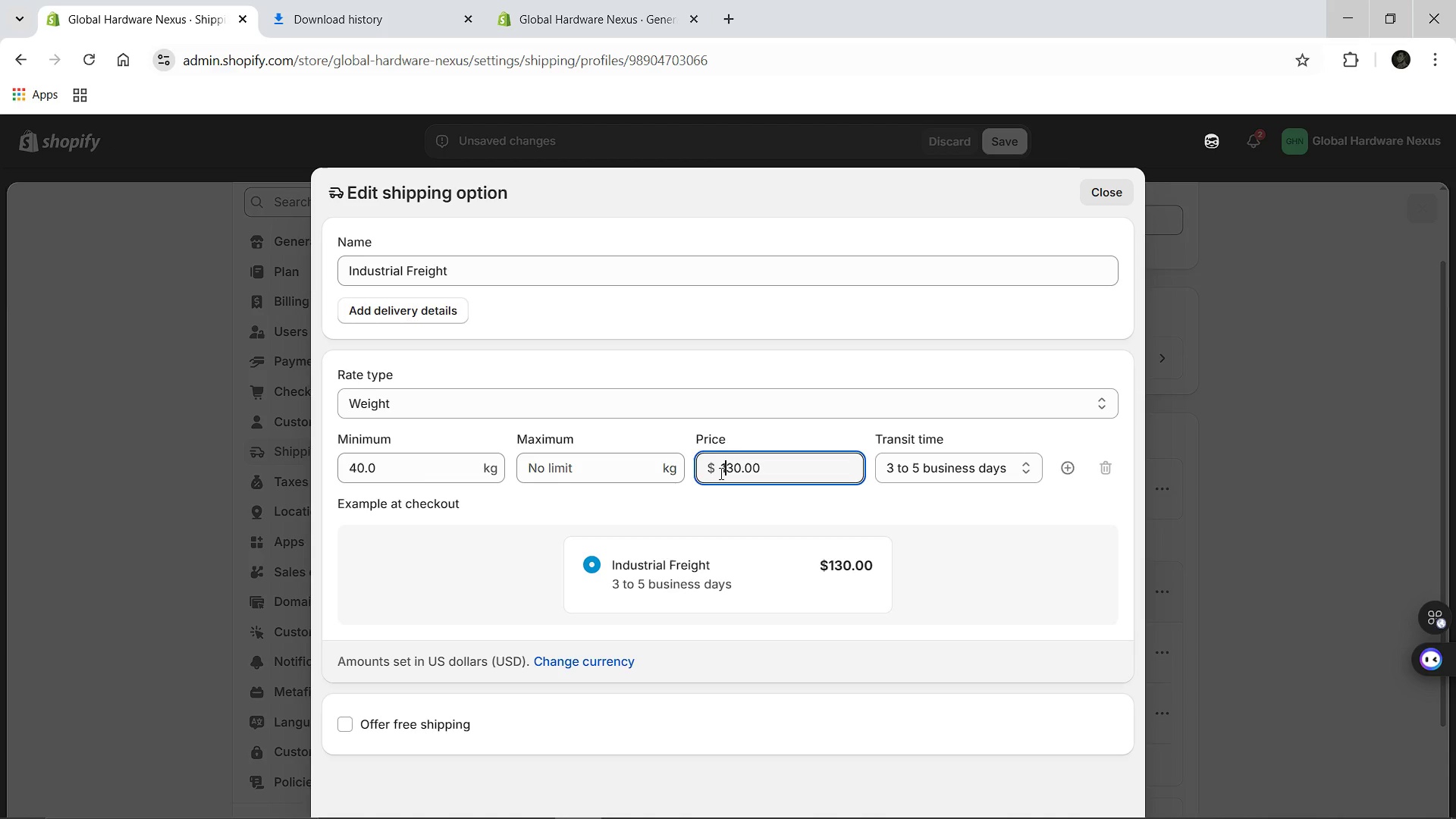 
left_click([724, 473])
 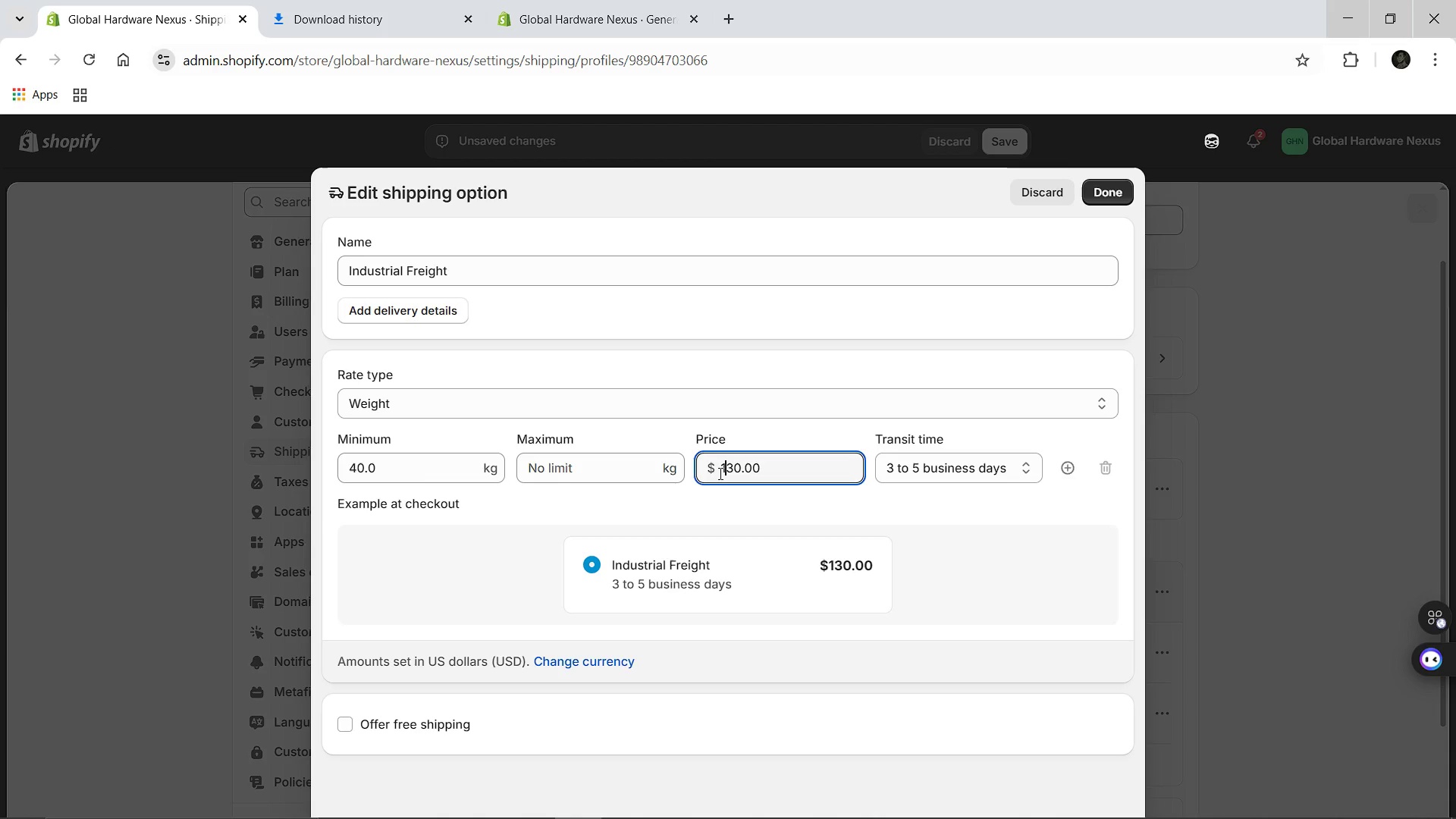 
double_click([719, 473])
 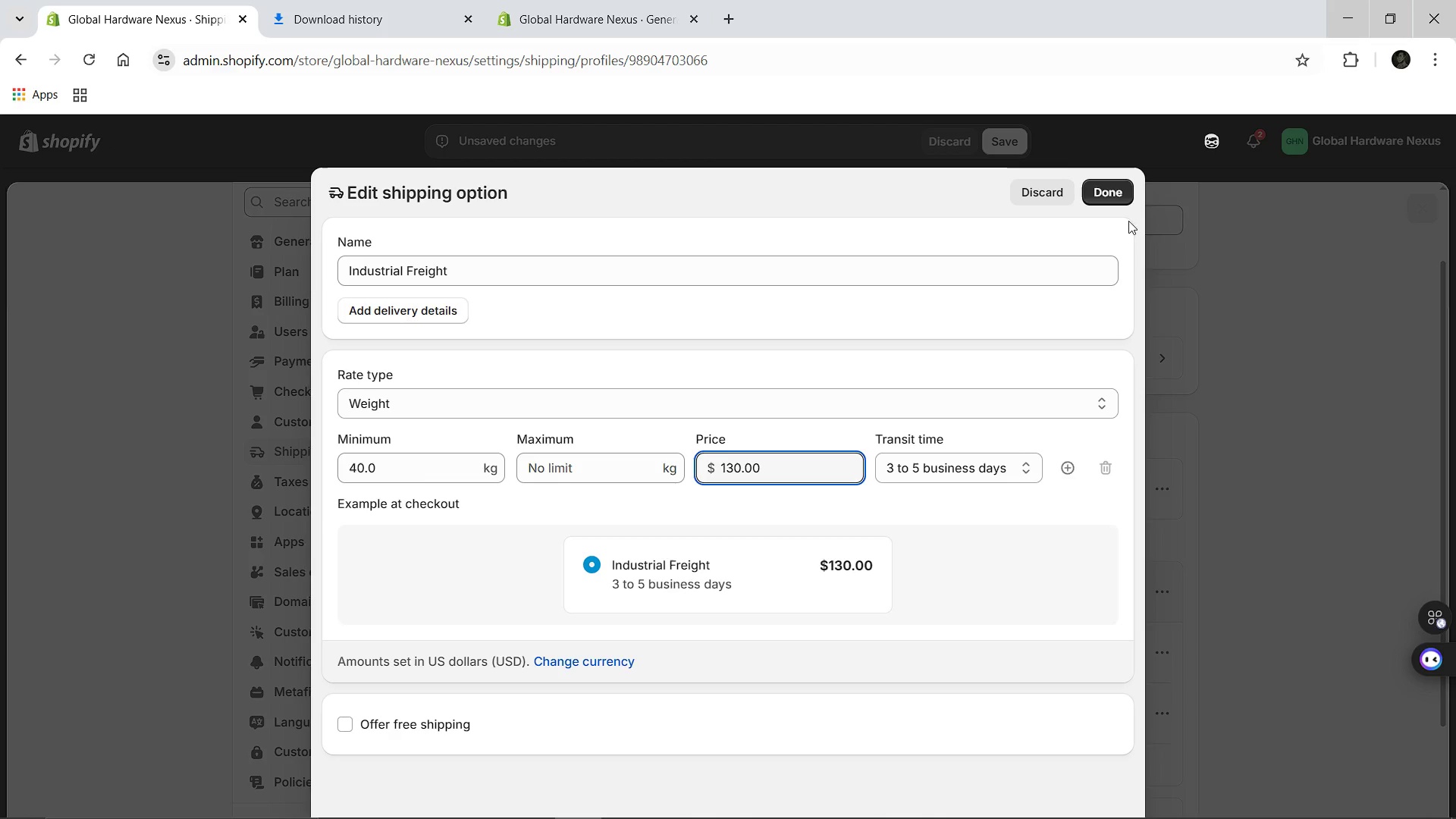 
left_click([1106, 194])
 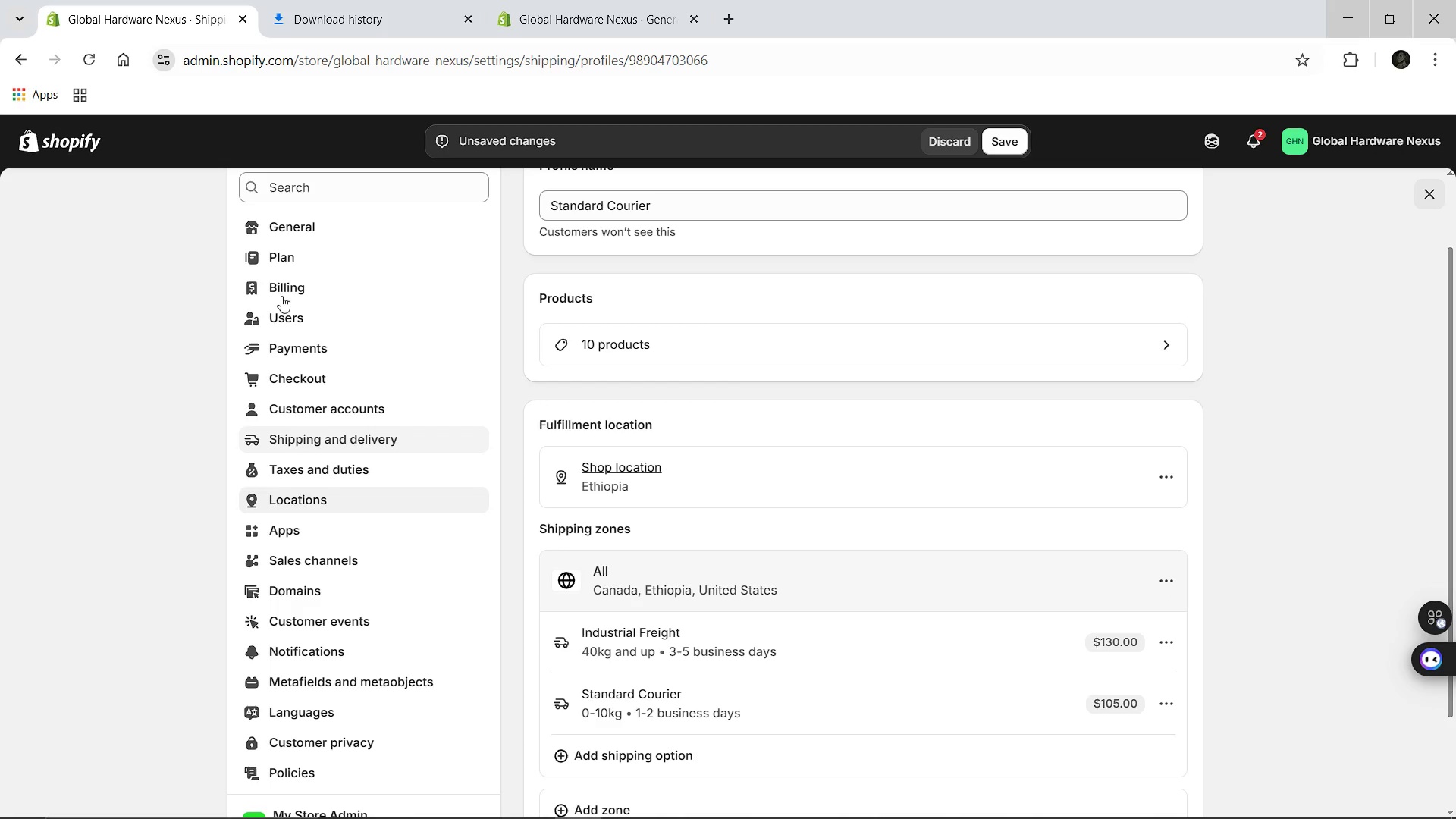 
wait(6.73)
 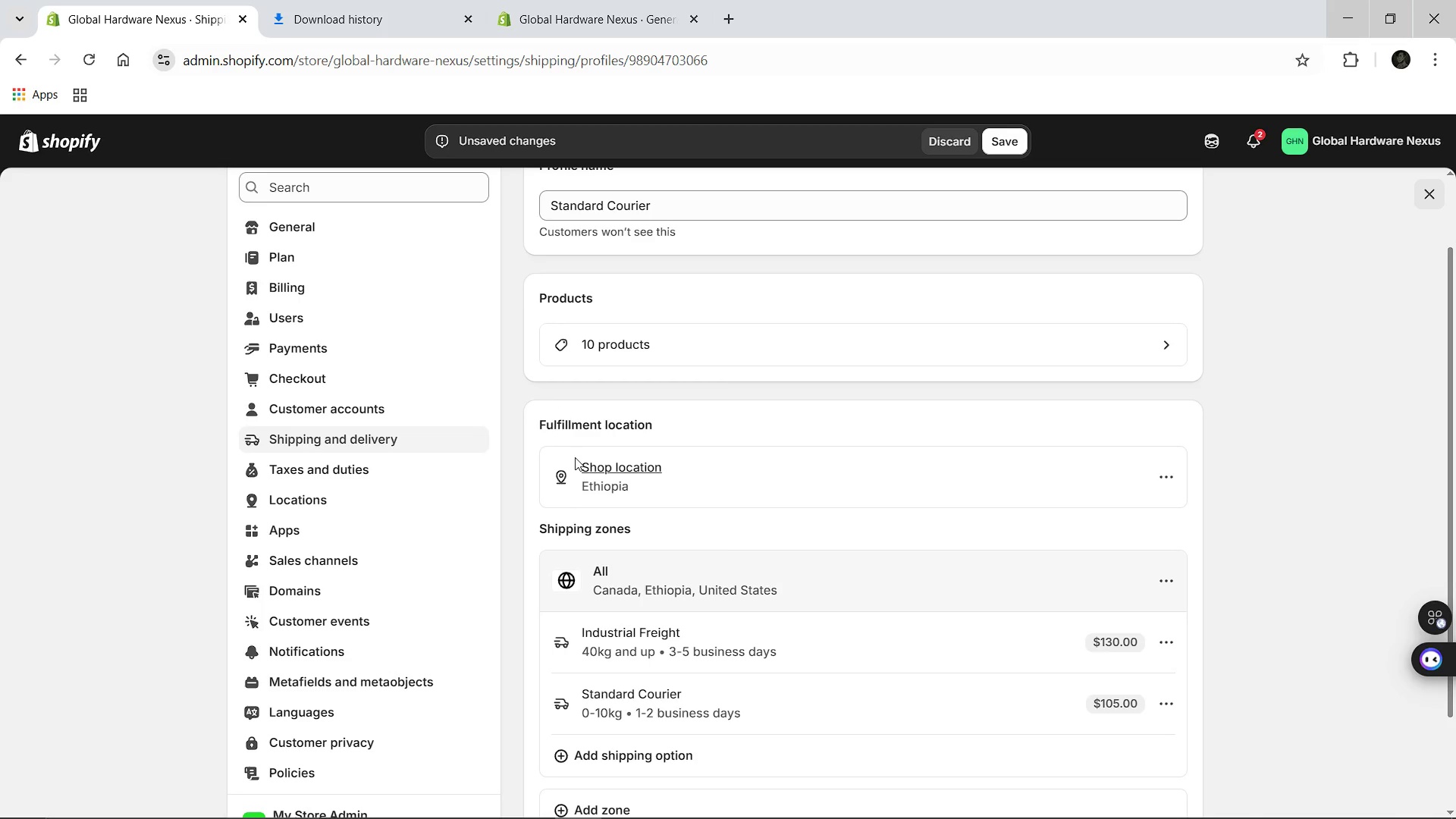 
left_click([83, 142])
 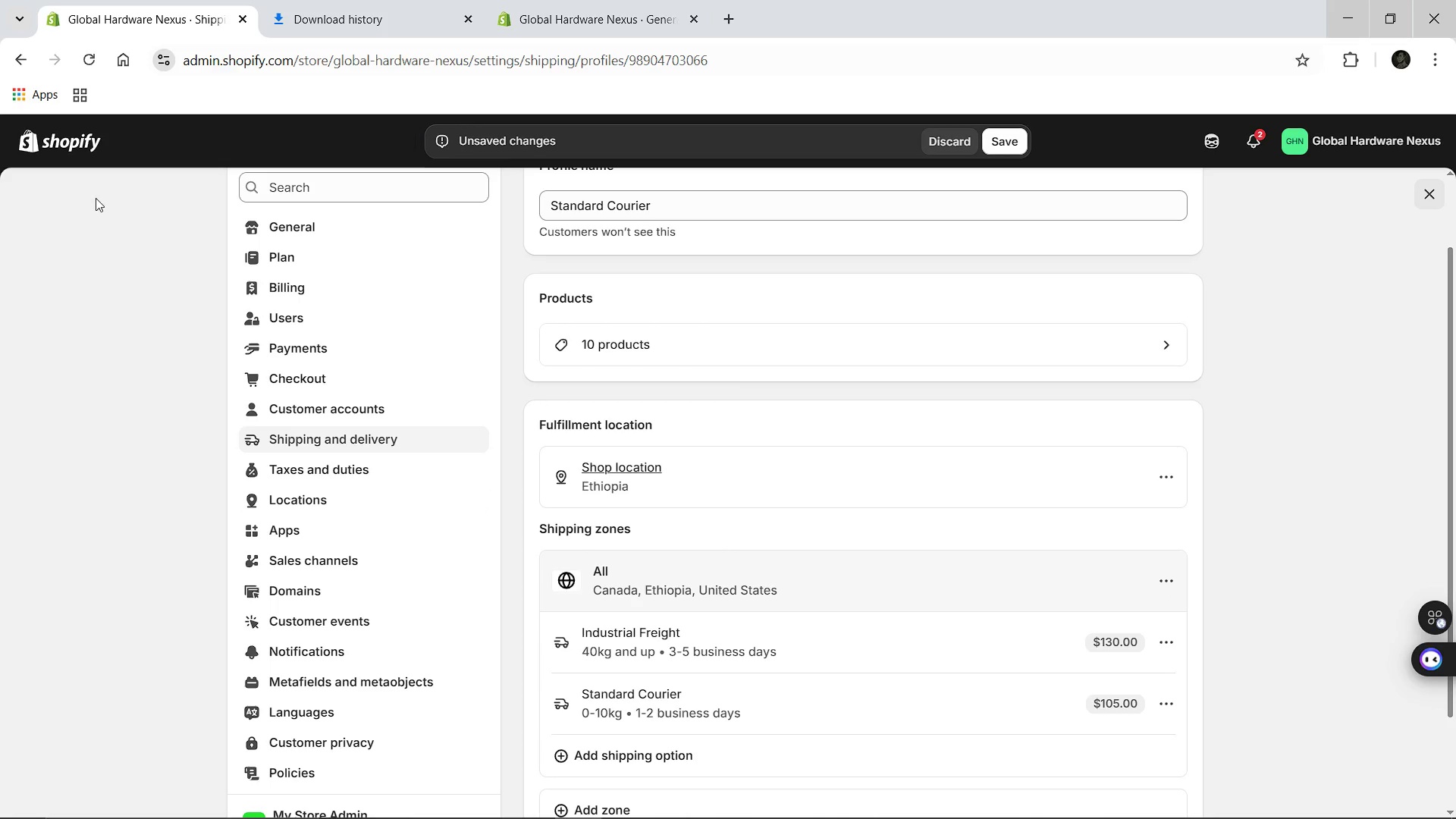 
wait(7.22)
 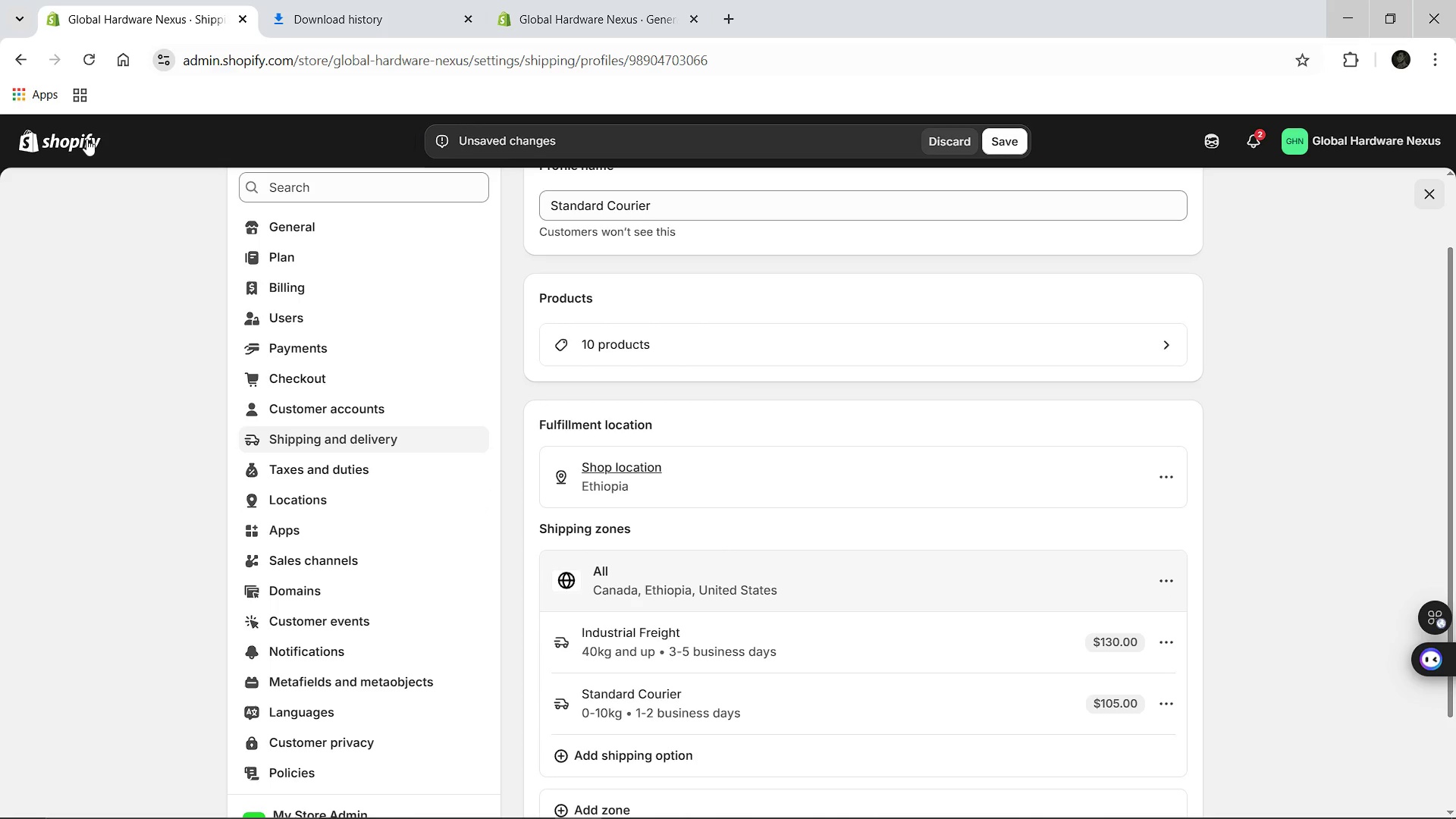 
left_click([52, 135])
 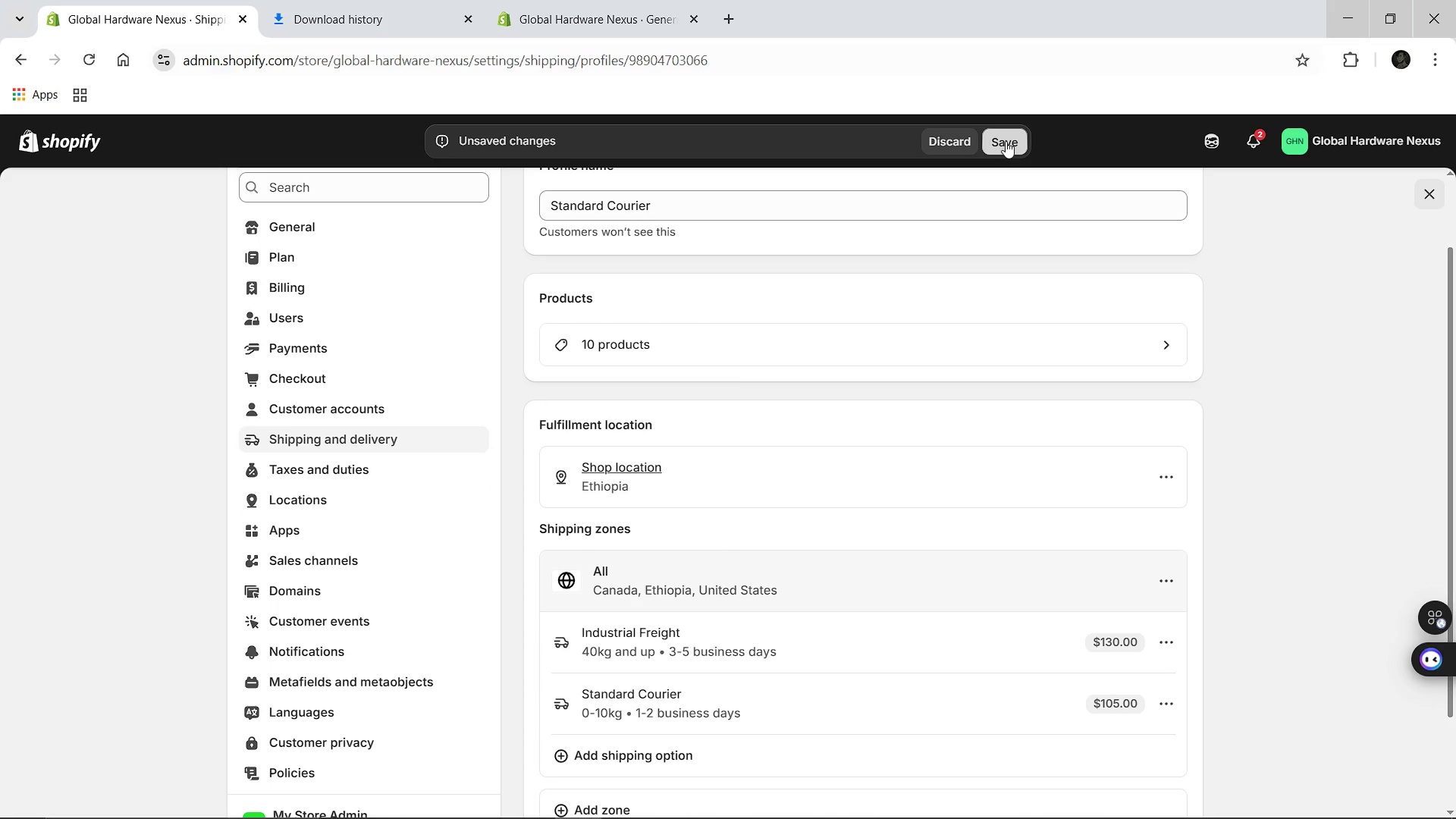 
left_click([1006, 141])
 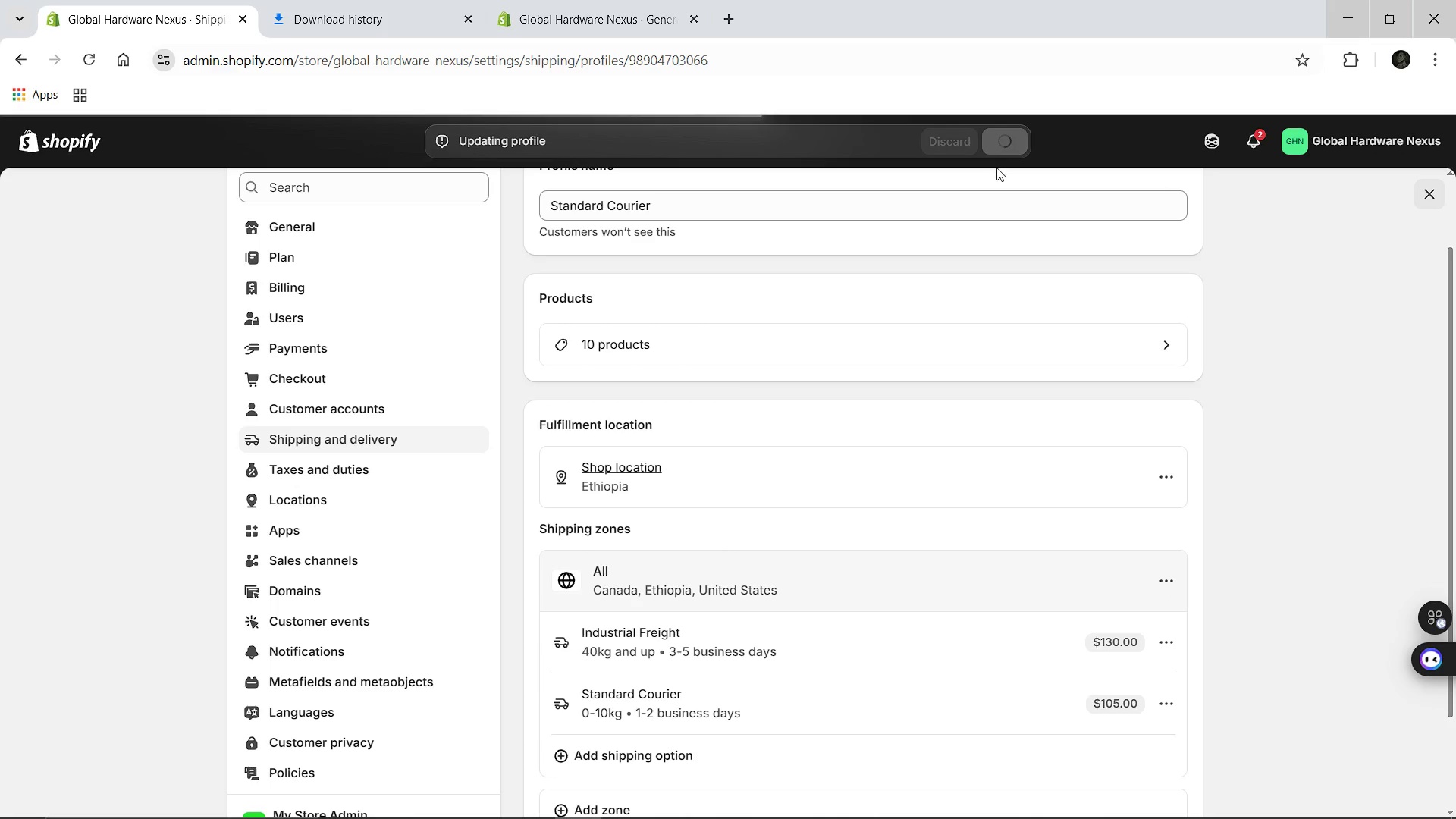 
mouse_move([978, 198])
 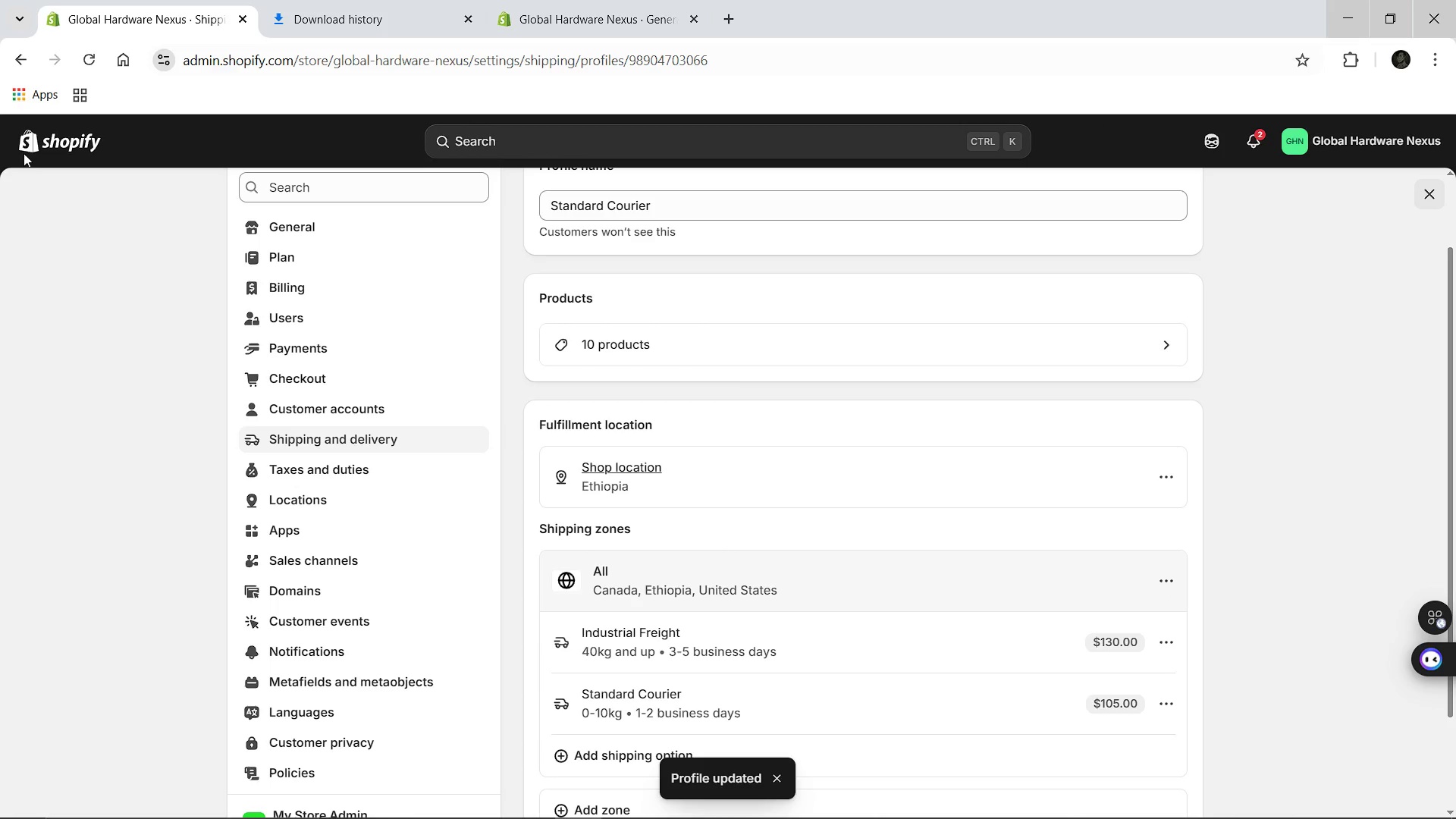 
left_click([30, 149])
 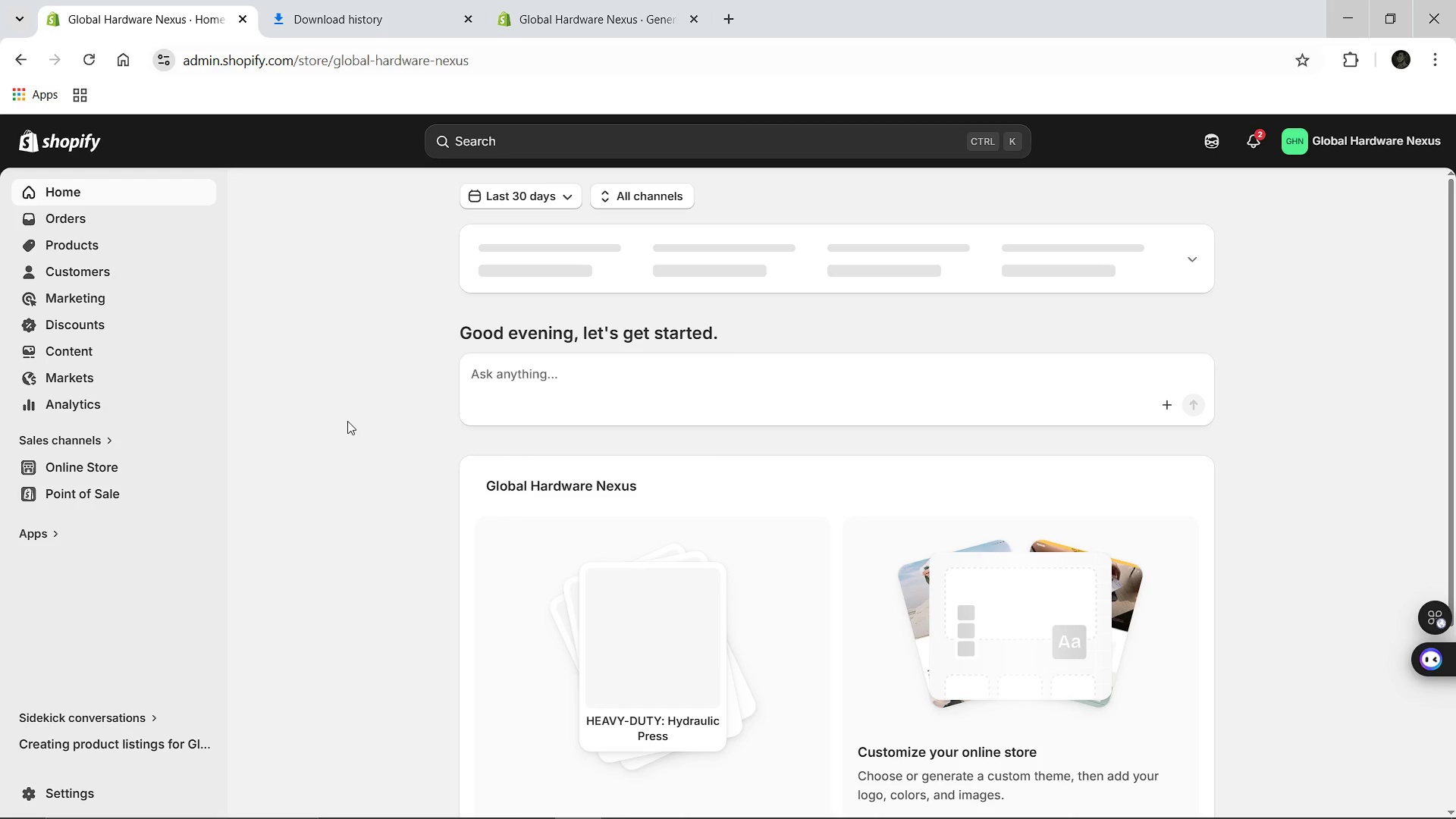 
wait(5.58)
 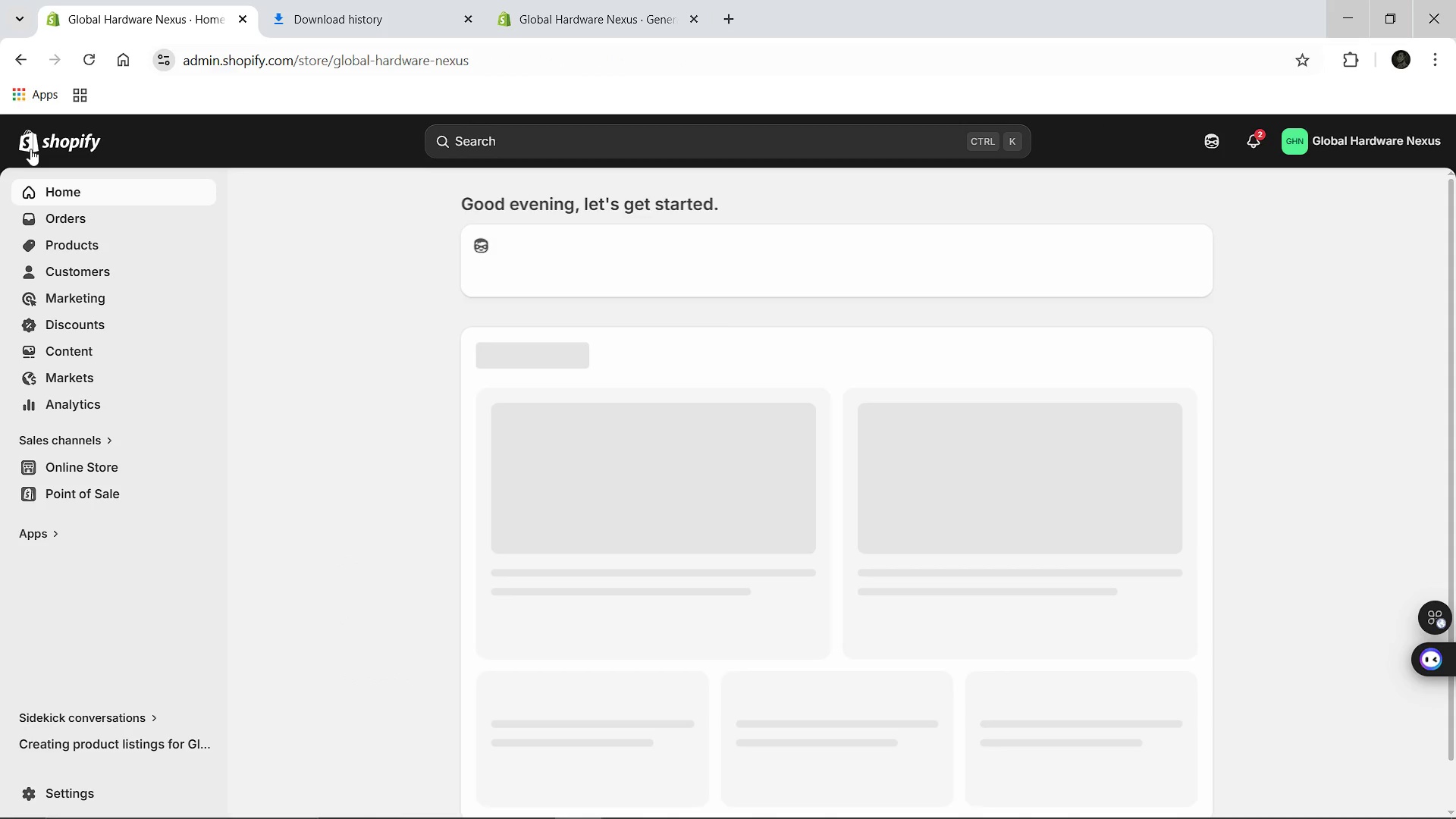 
left_click([72, 238])
 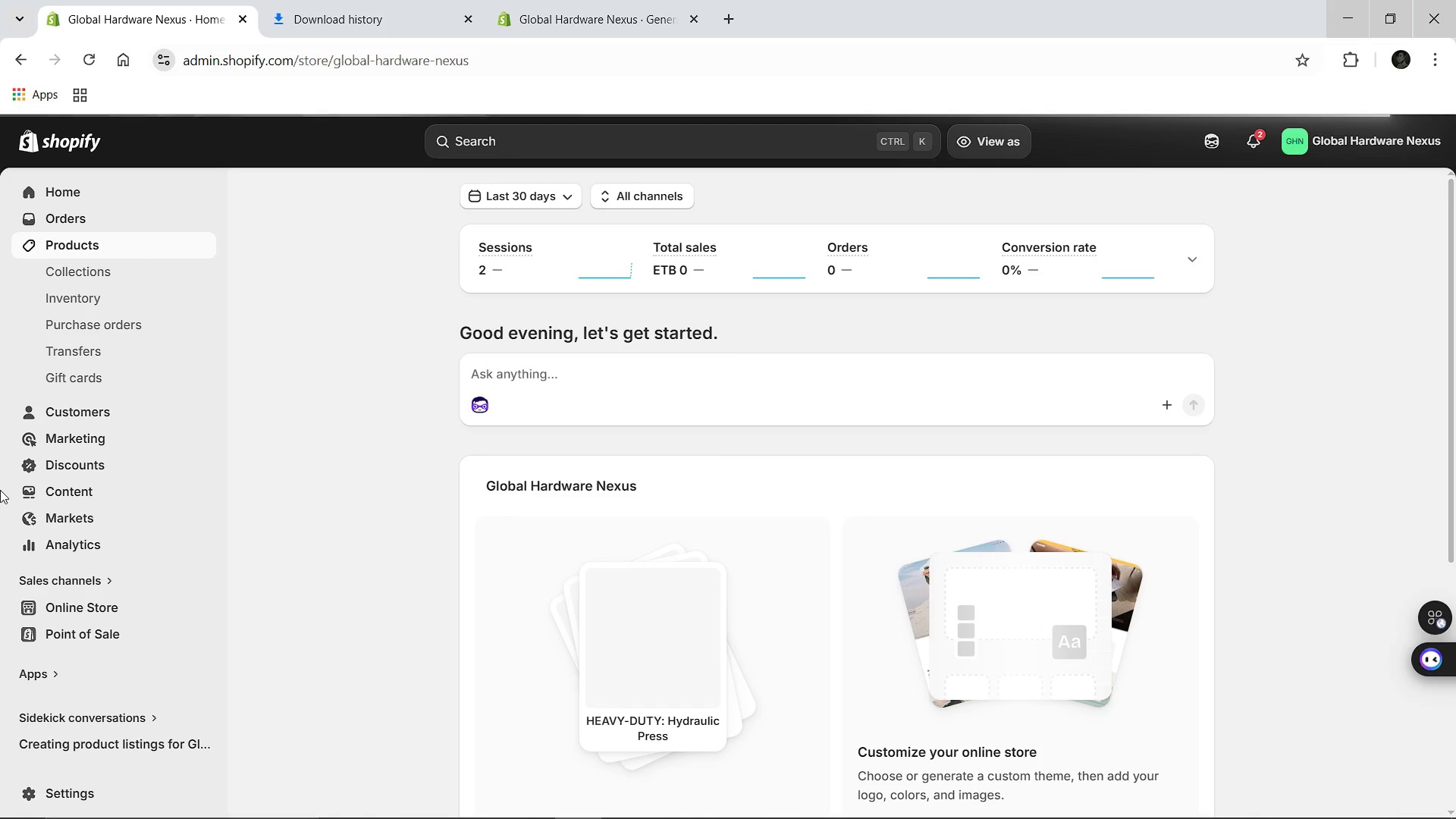 
wait(15.39)
 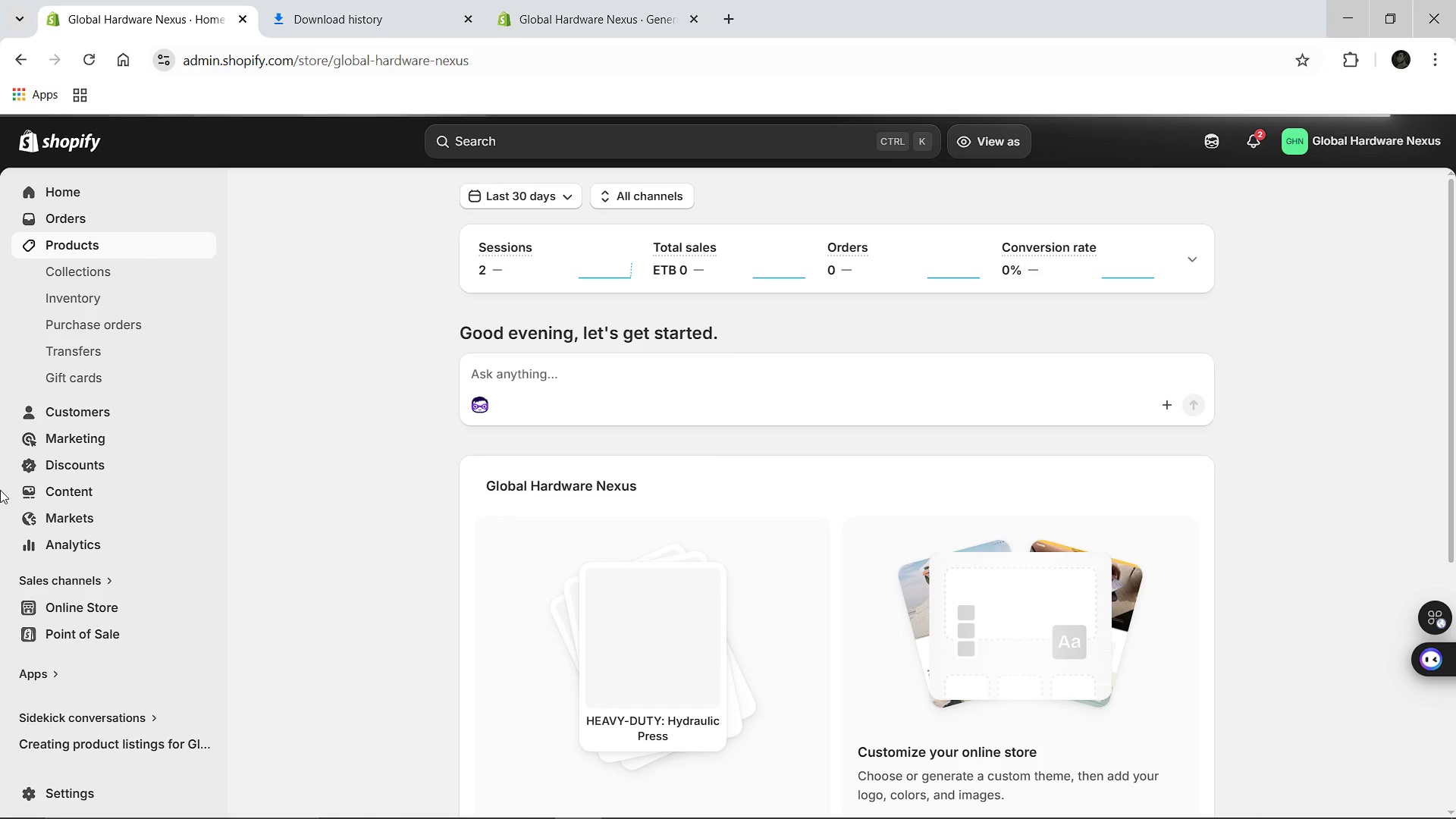 
left_click([40, 518])
 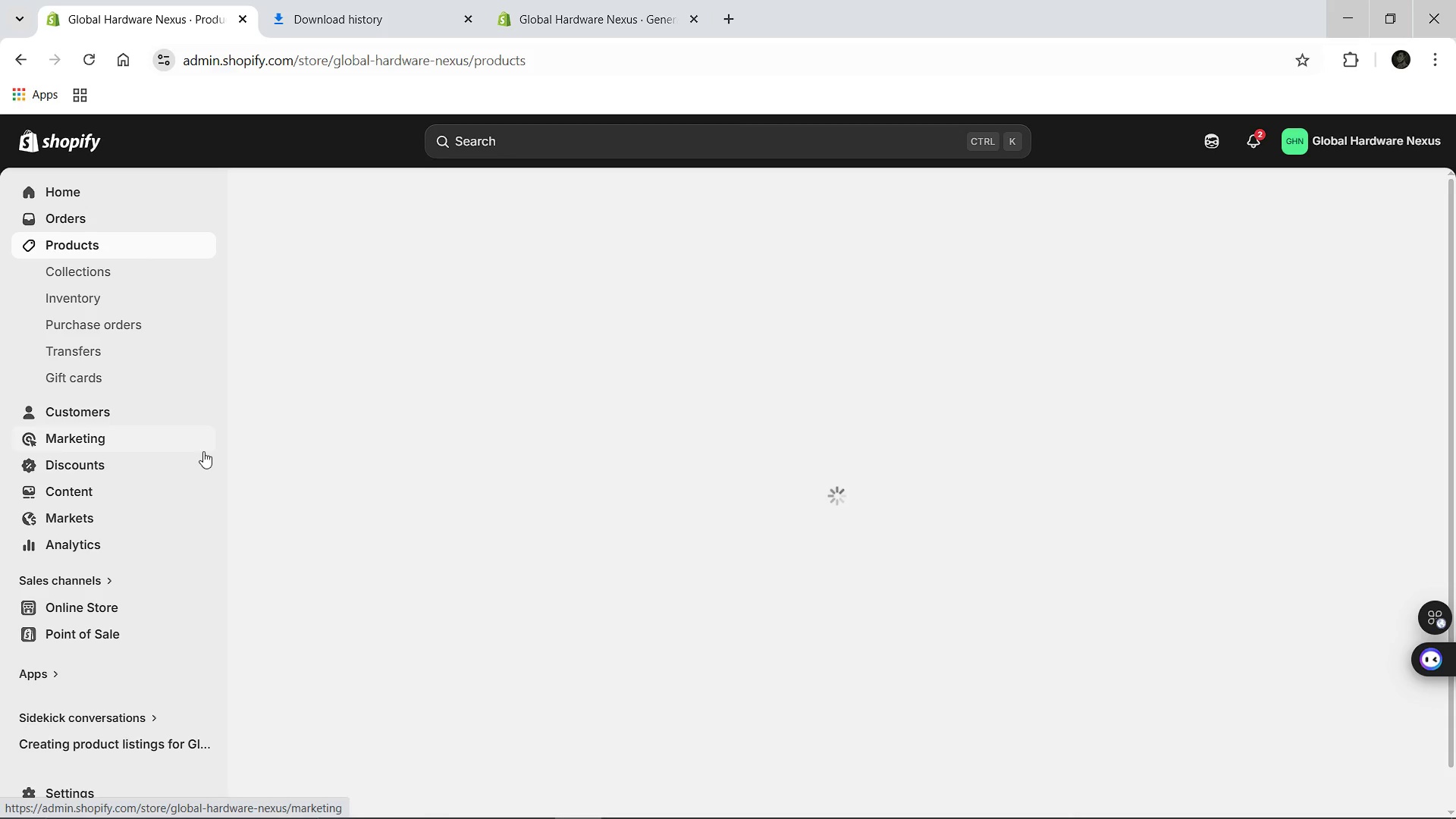 
wait(7.73)
 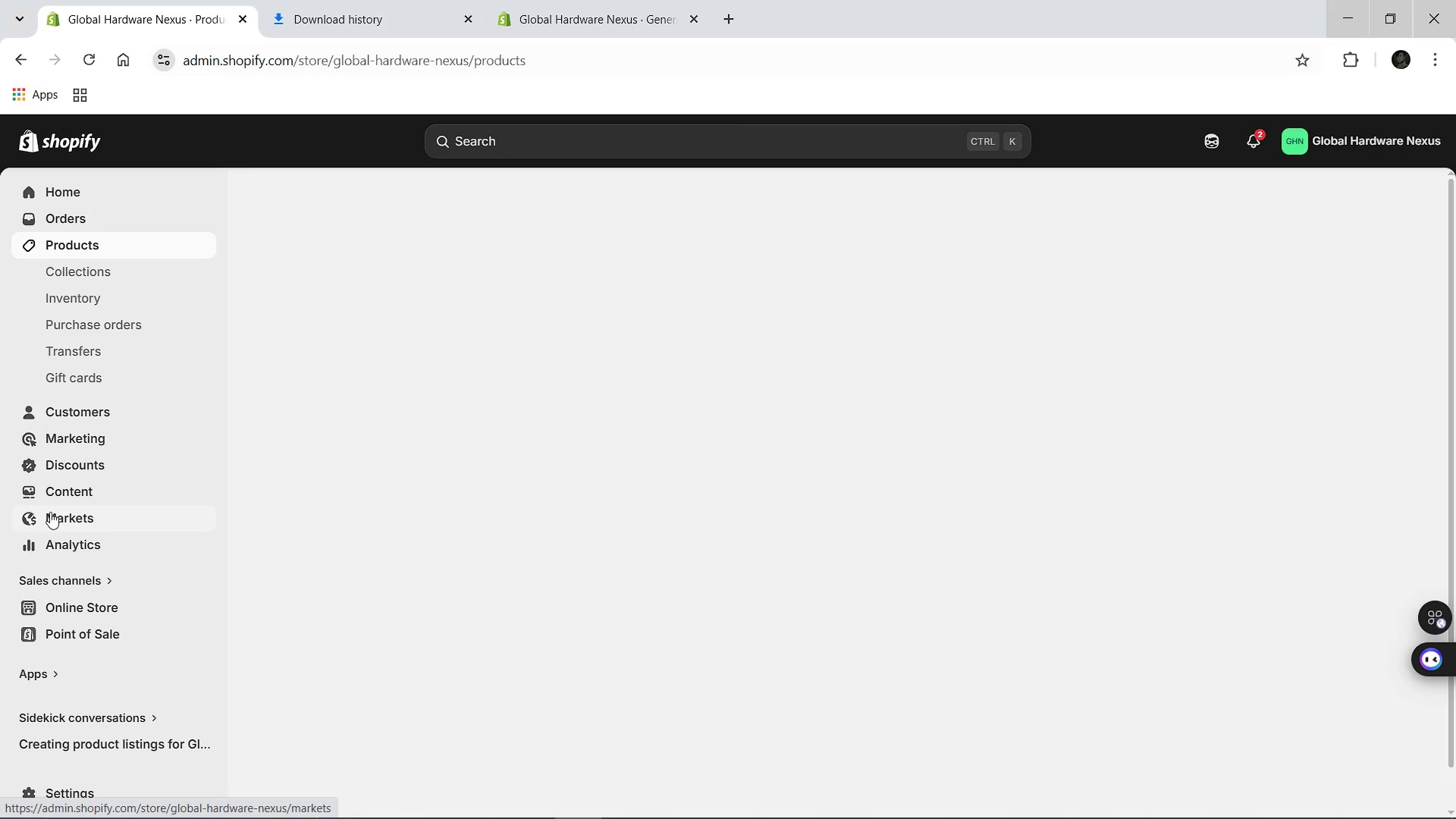 
mouse_move([246, 429])
 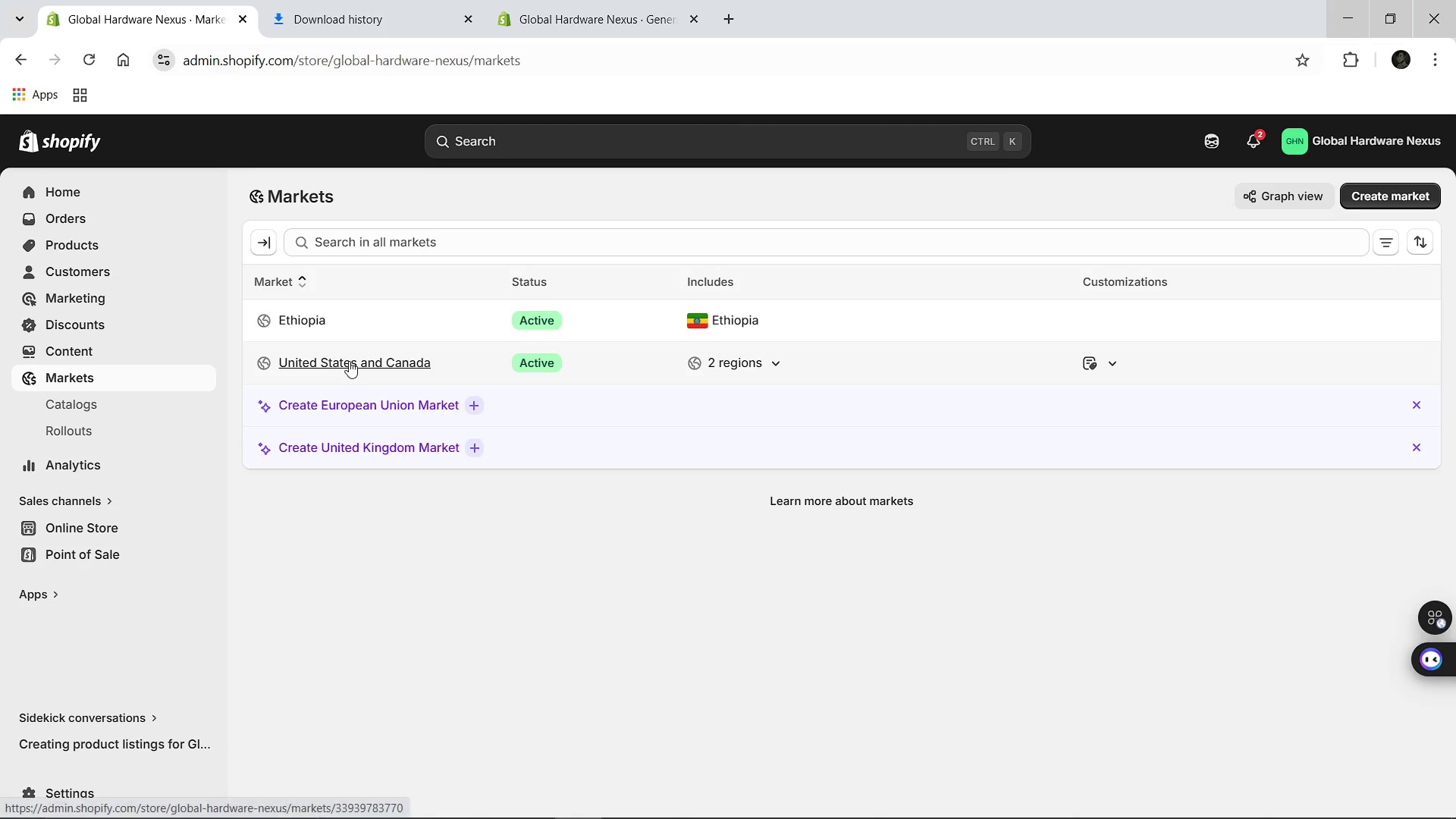 
left_click([349, 361])
 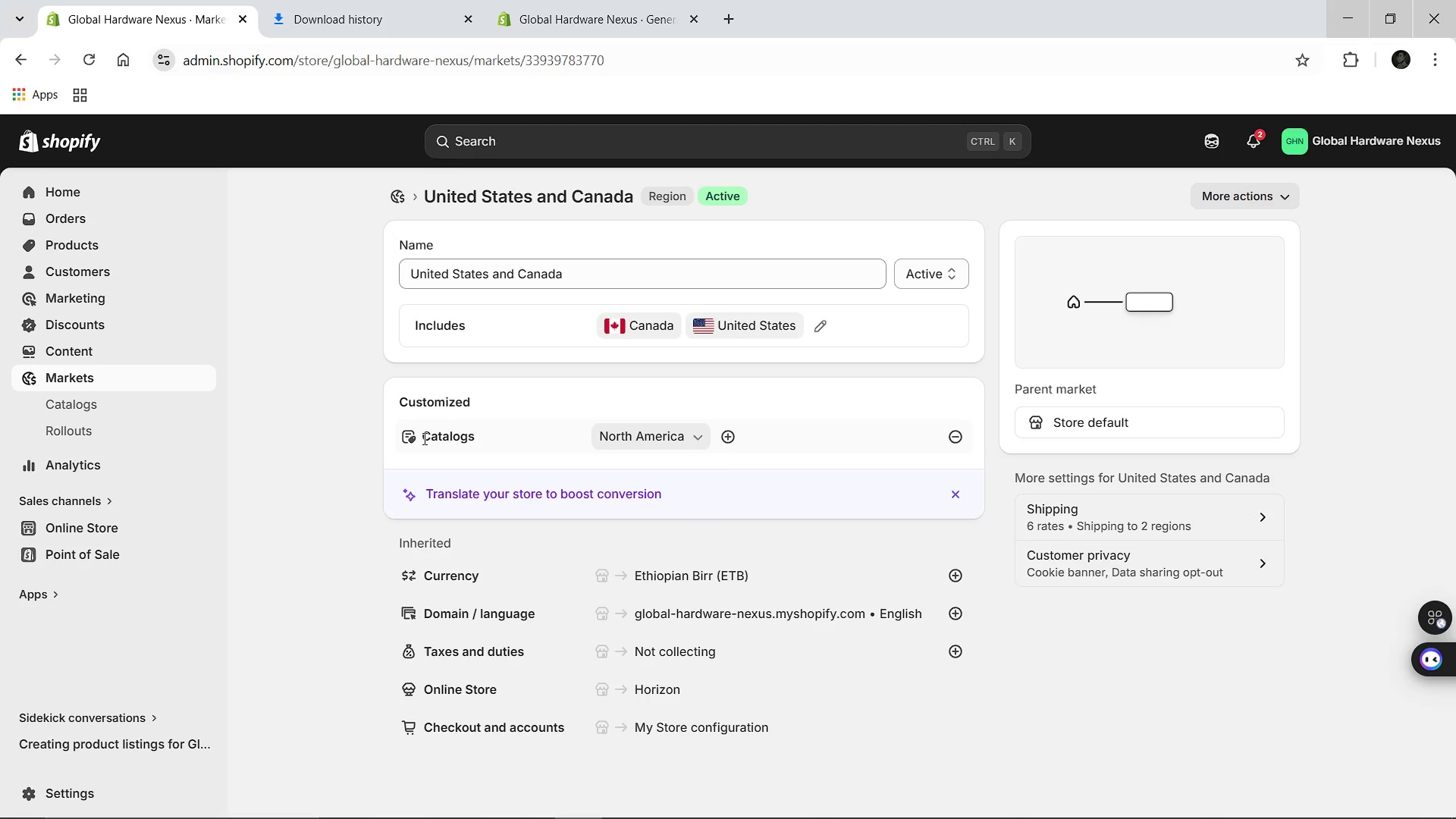 
wait(14.25)
 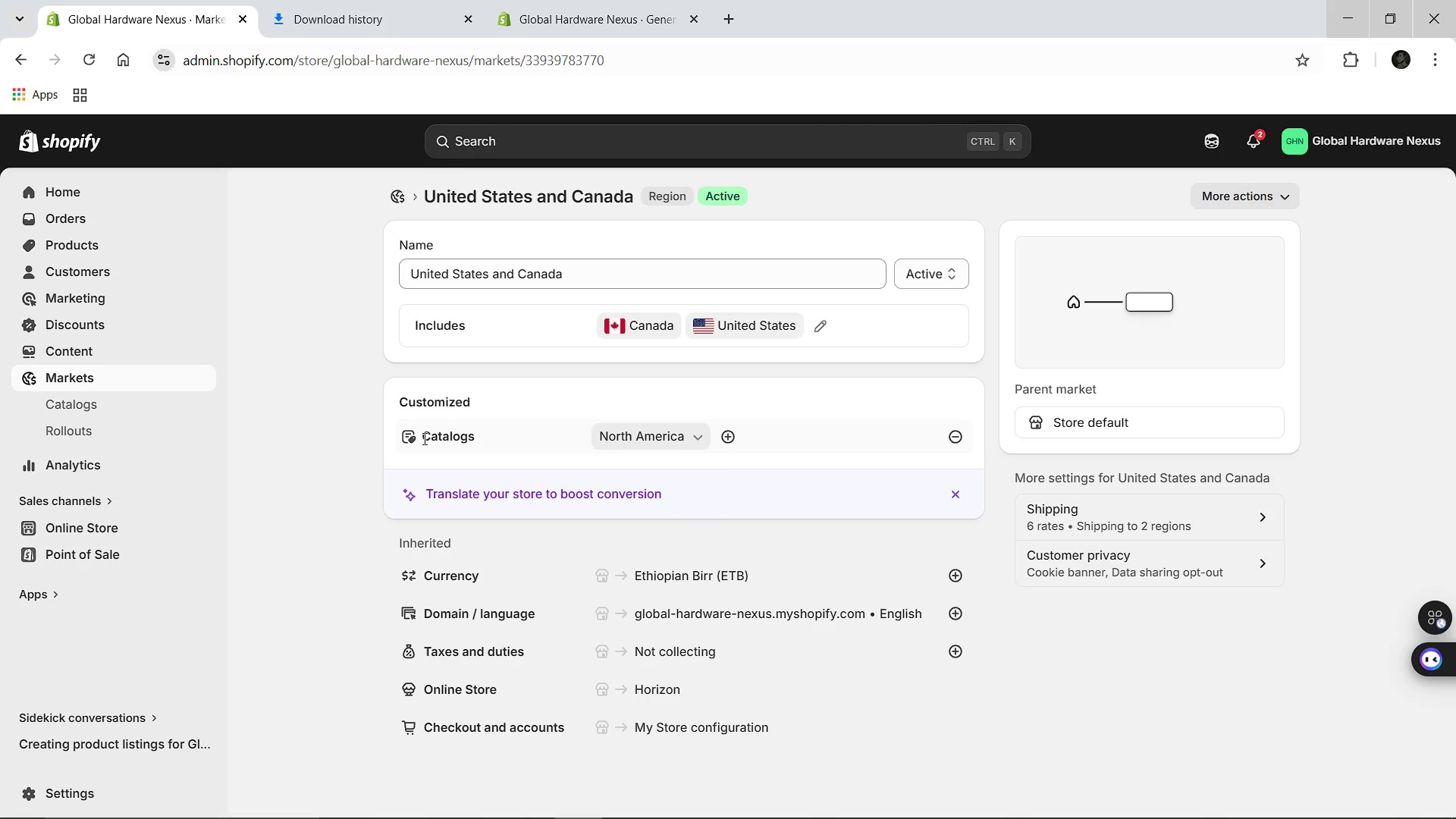 
left_click([709, 585])
 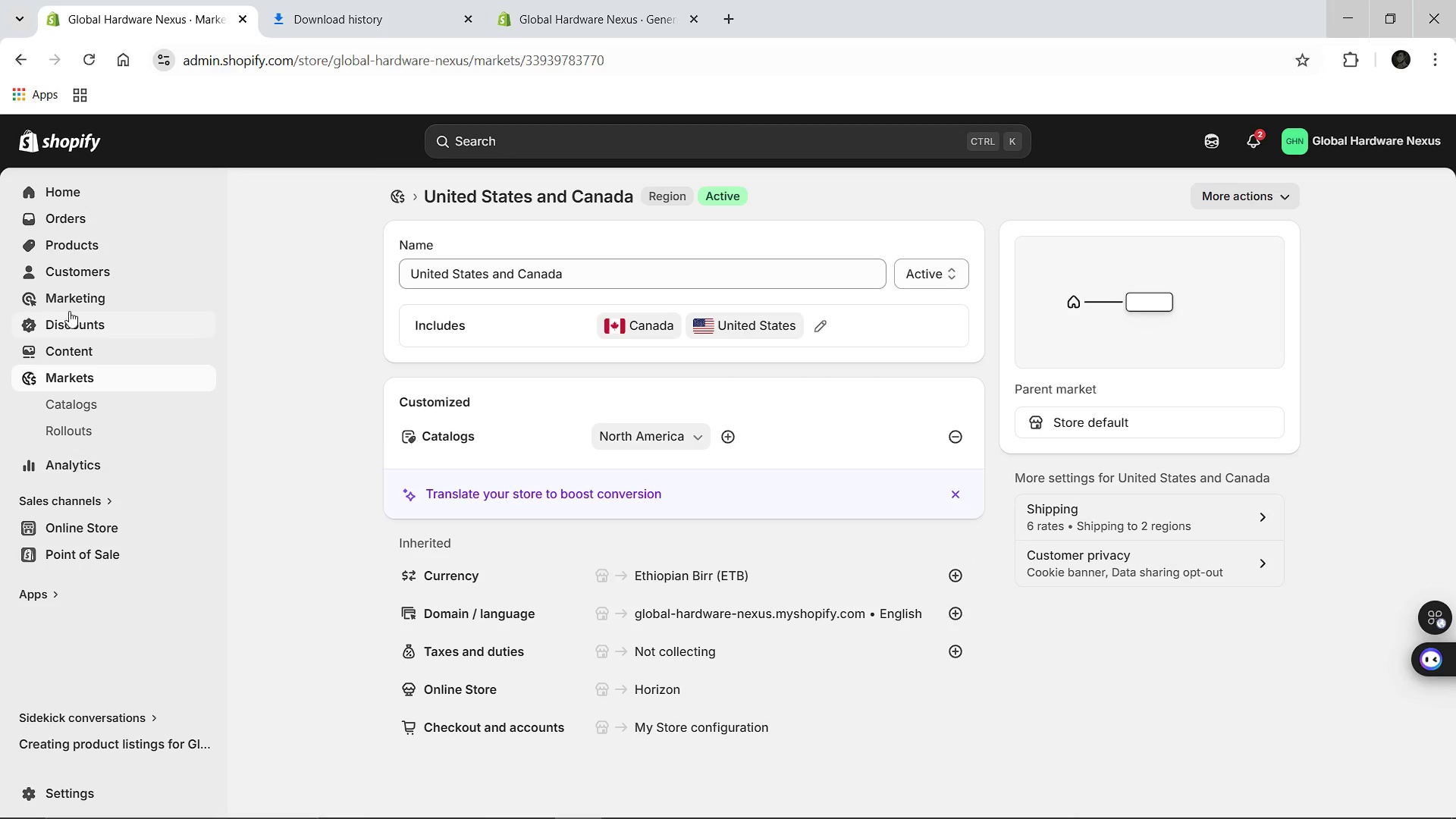 
left_click([71, 253])
 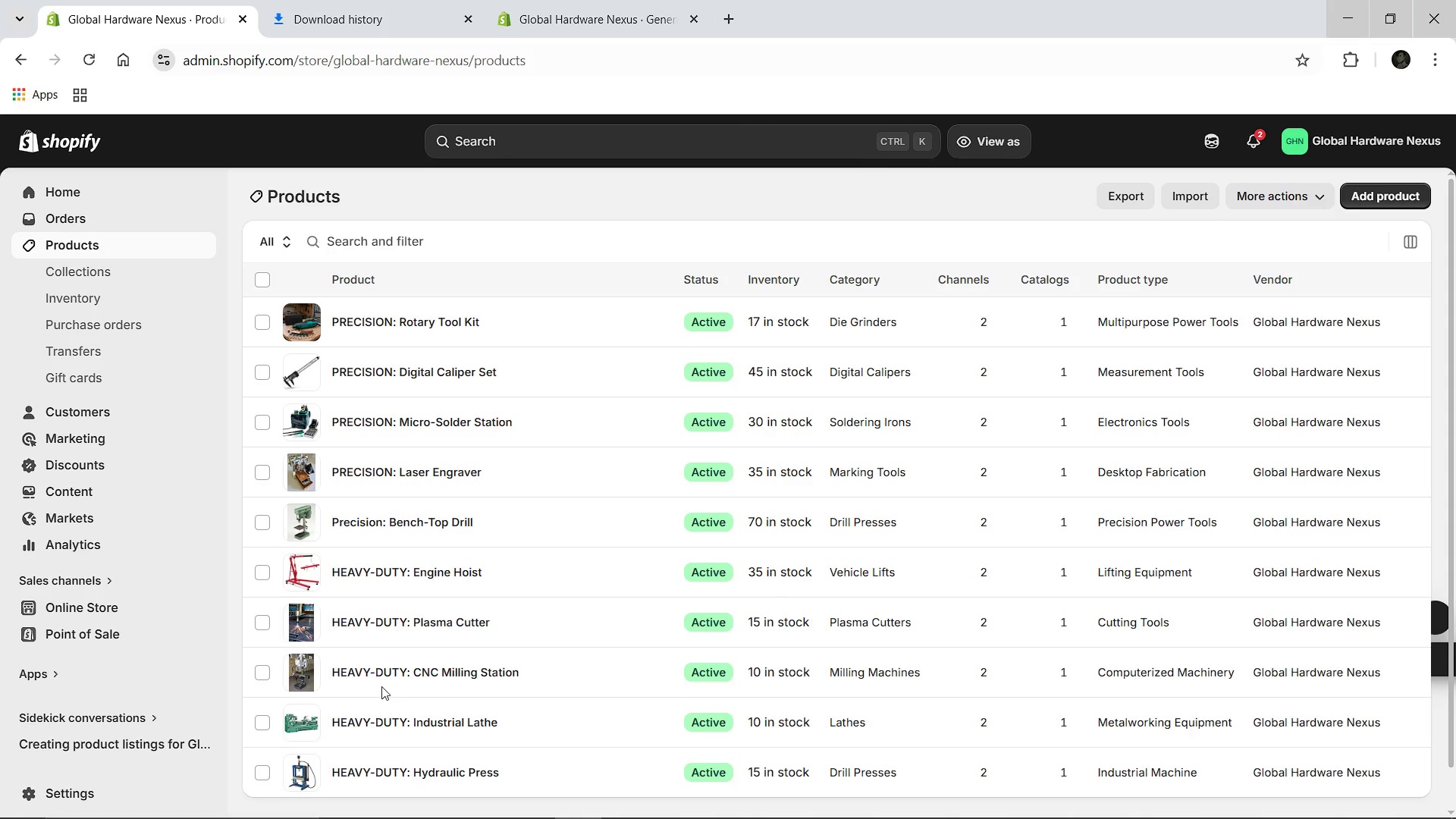 
scroll: coordinate [381, 686], scroll_direction: down, amount: 2.0
 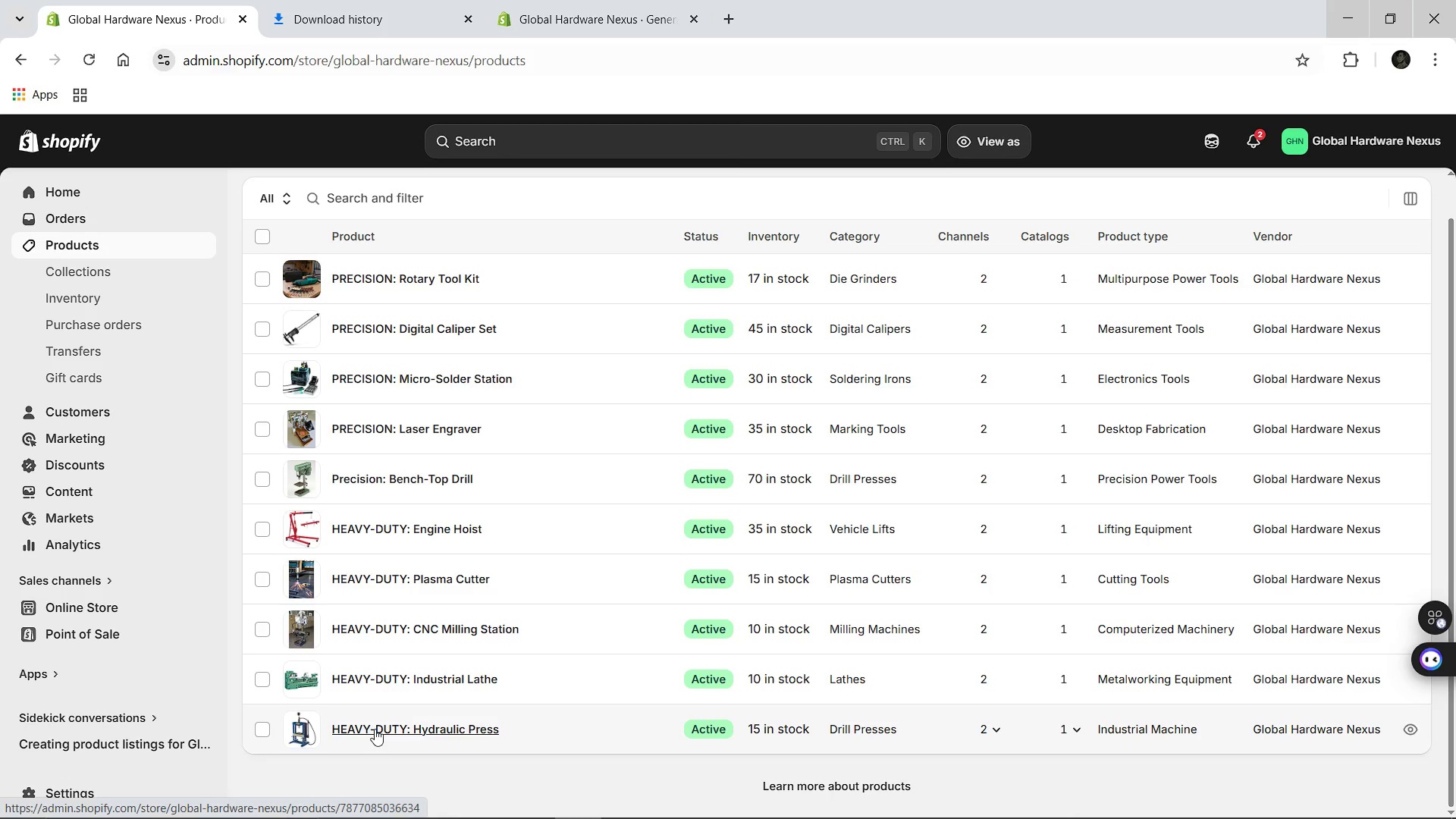 
left_click([375, 729])
 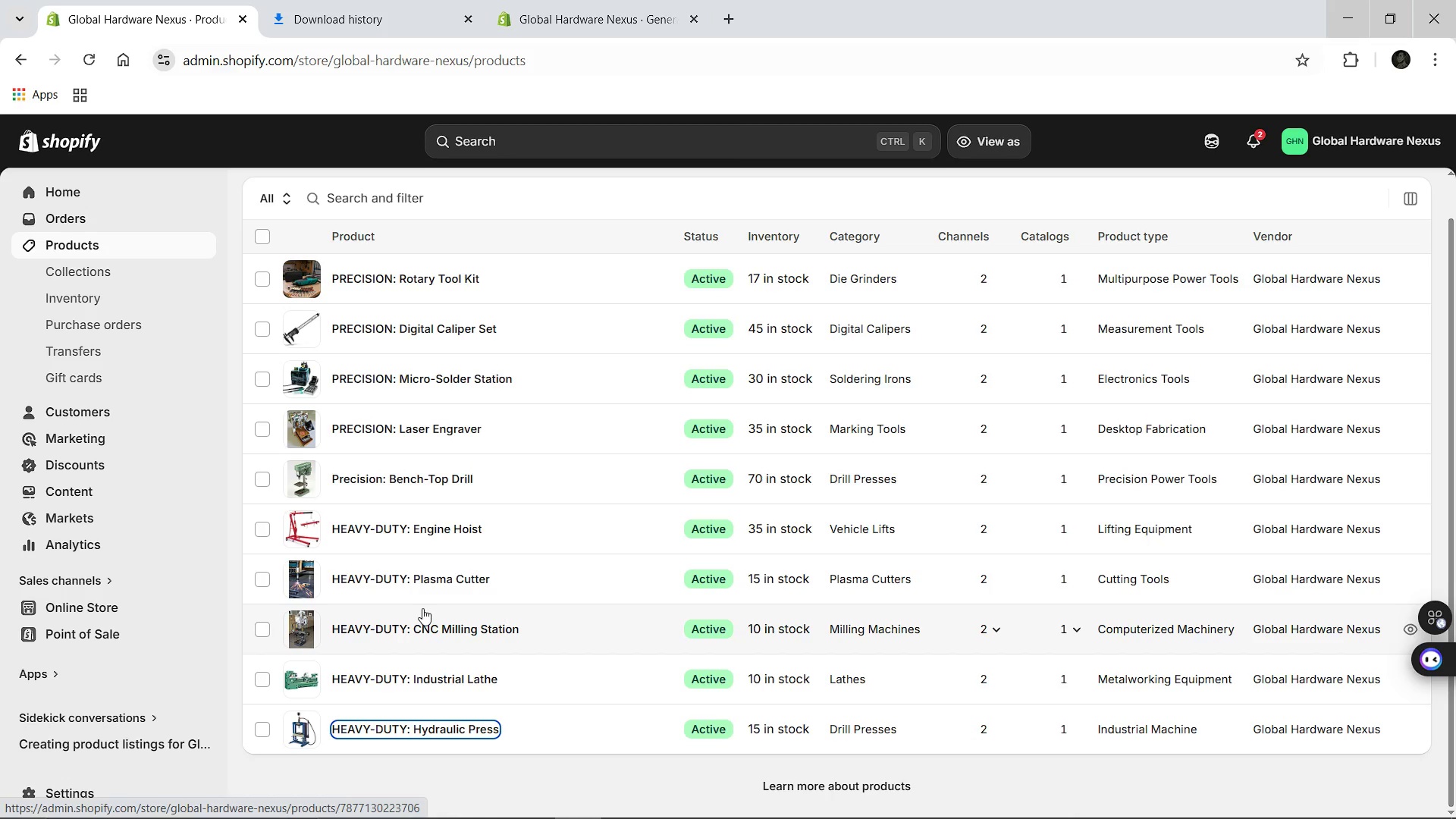 
mouse_move([435, 622])
 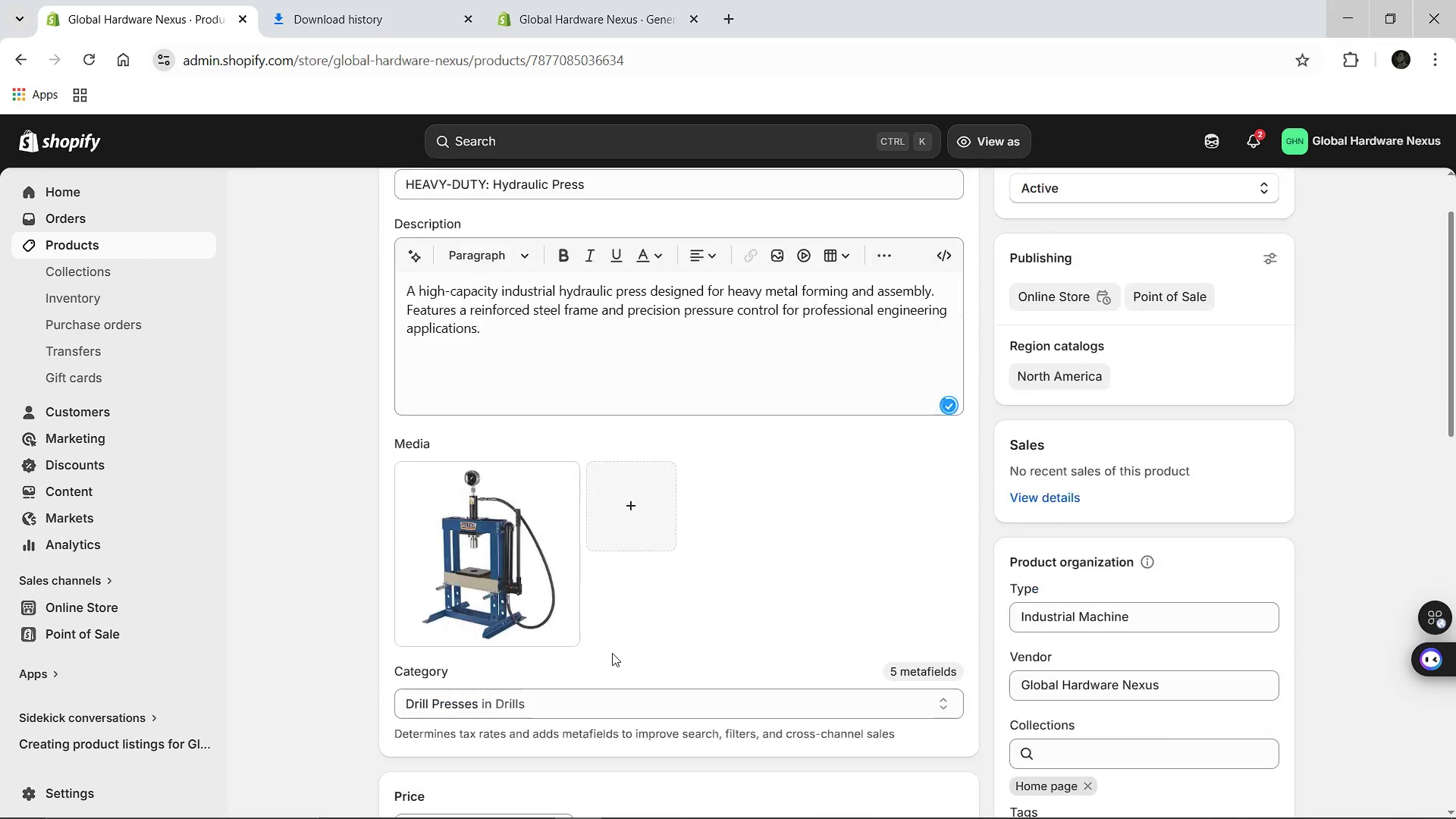 
scroll: coordinate [612, 653], scroll_direction: down, amount: 2.0
 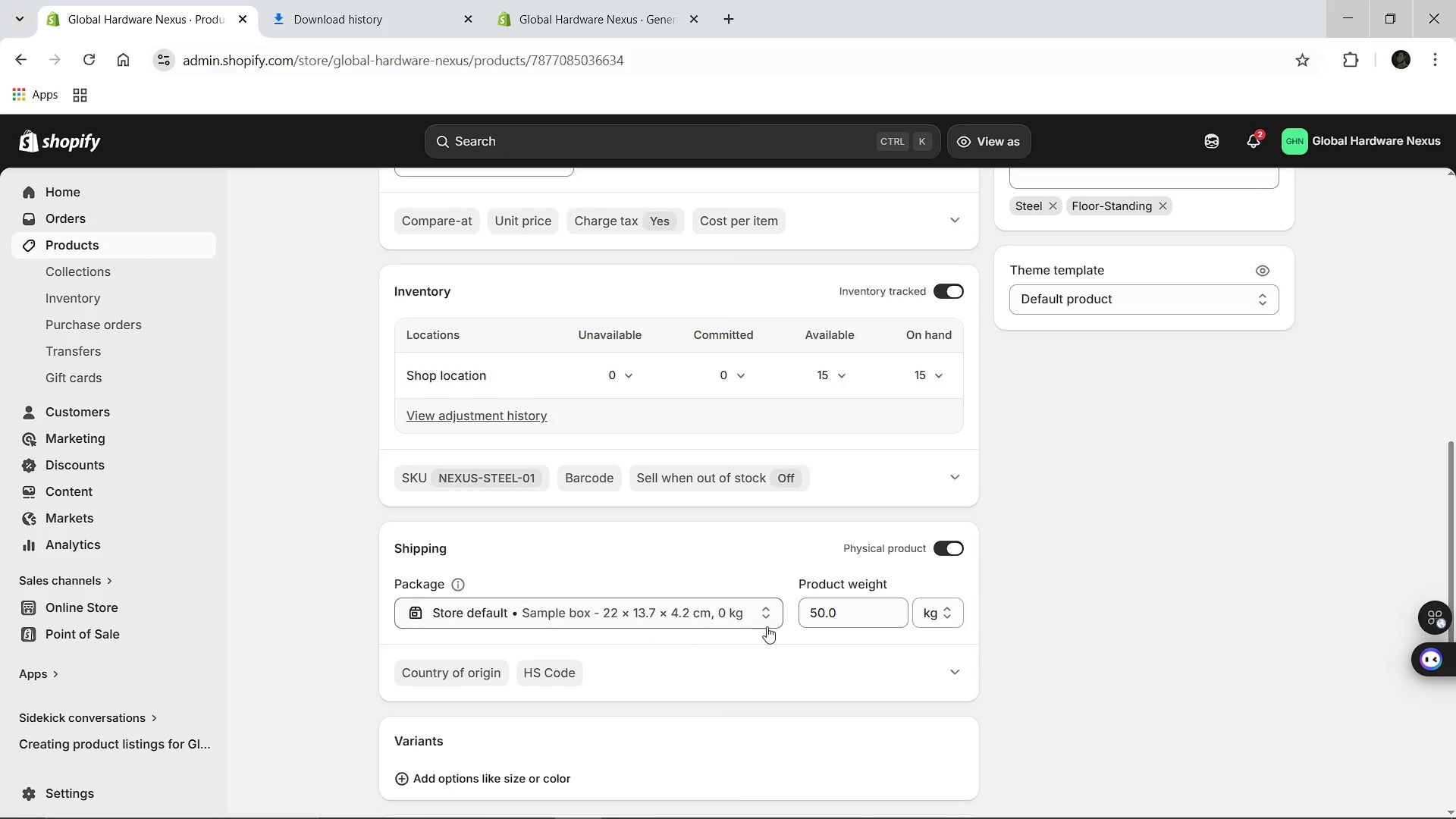 
scroll: coordinate [378, 258], scroll_direction: up, amount: 10.0
 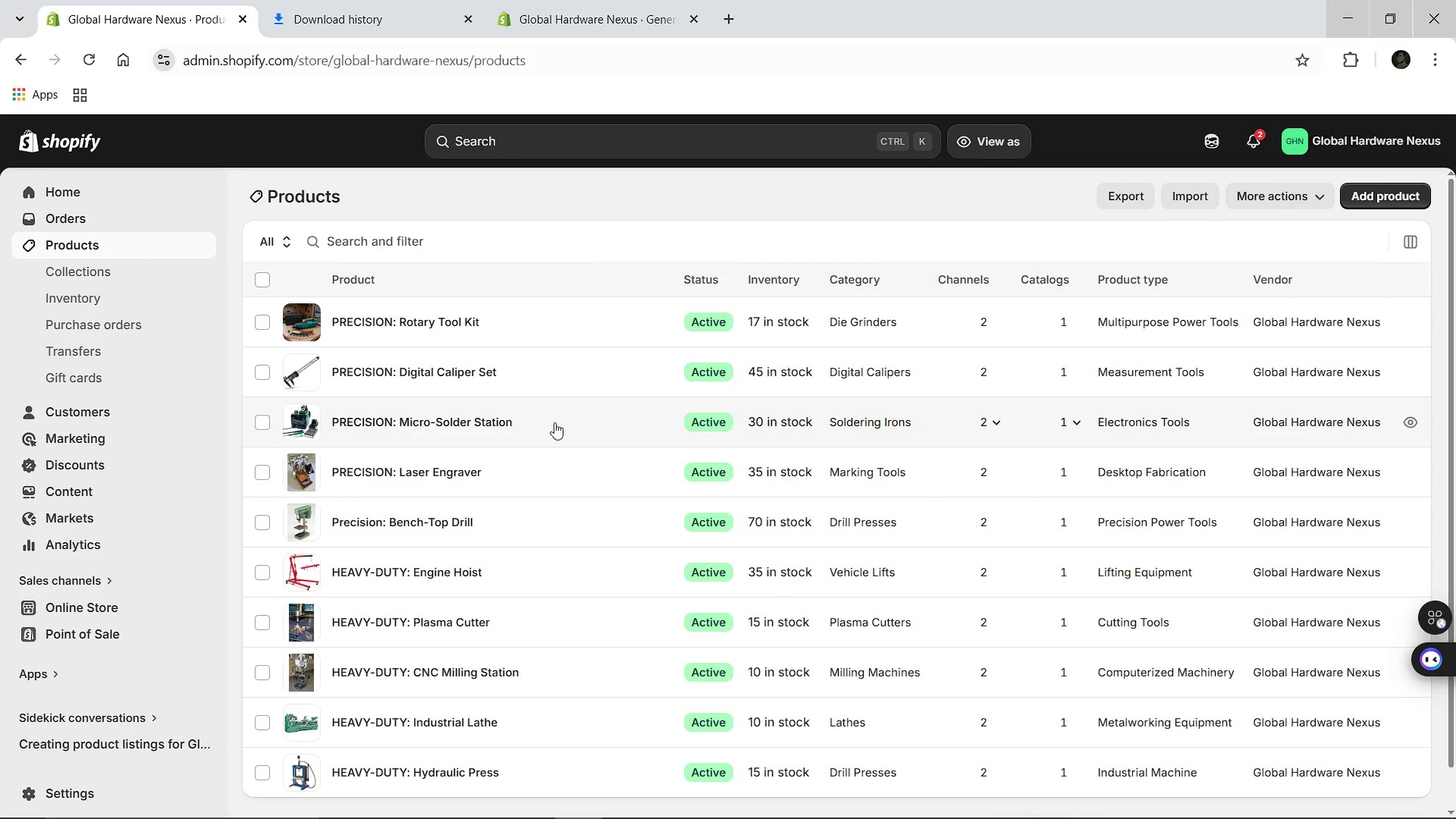 
wait(9.69)
 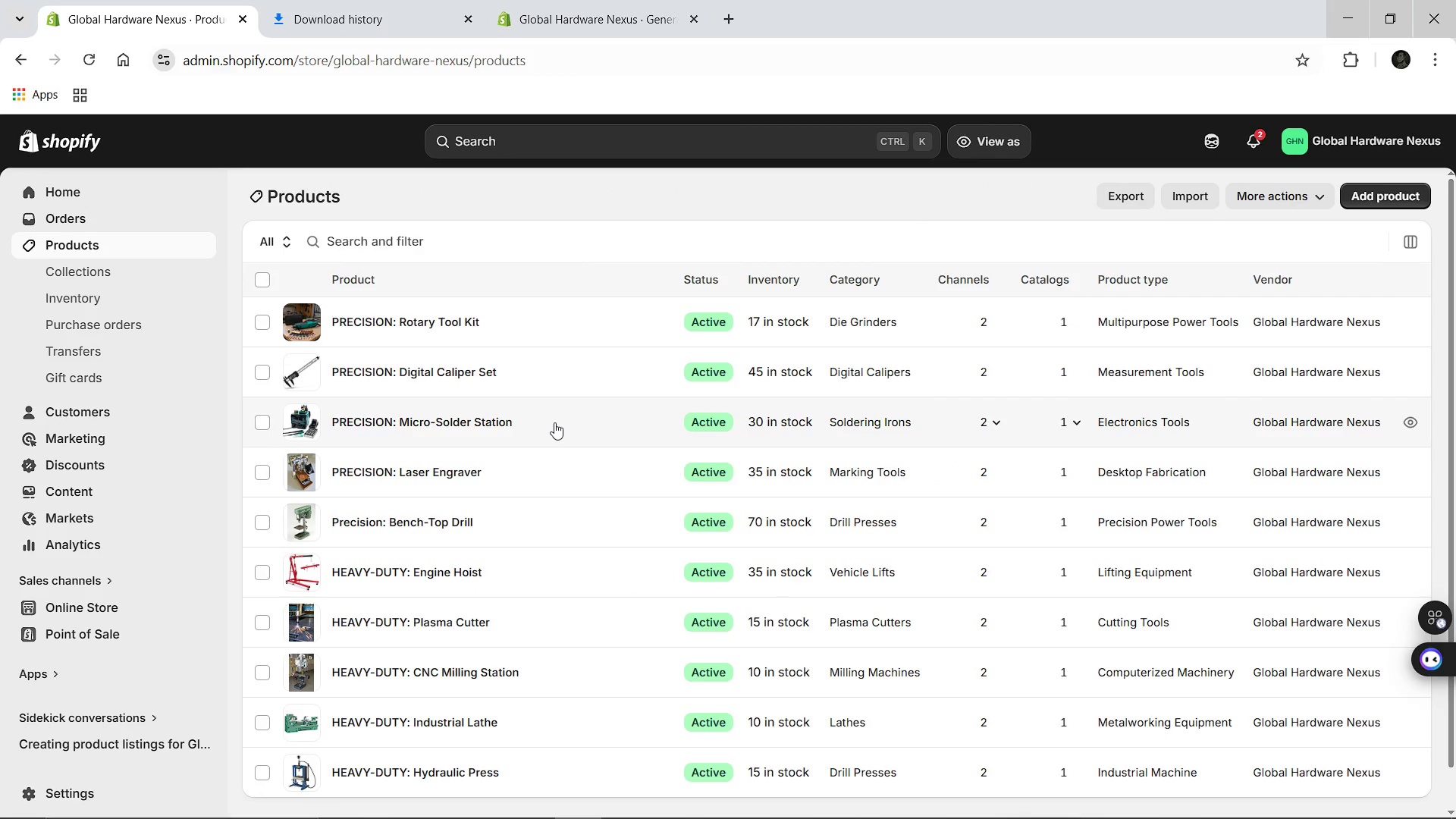 
left_click([462, 416])
 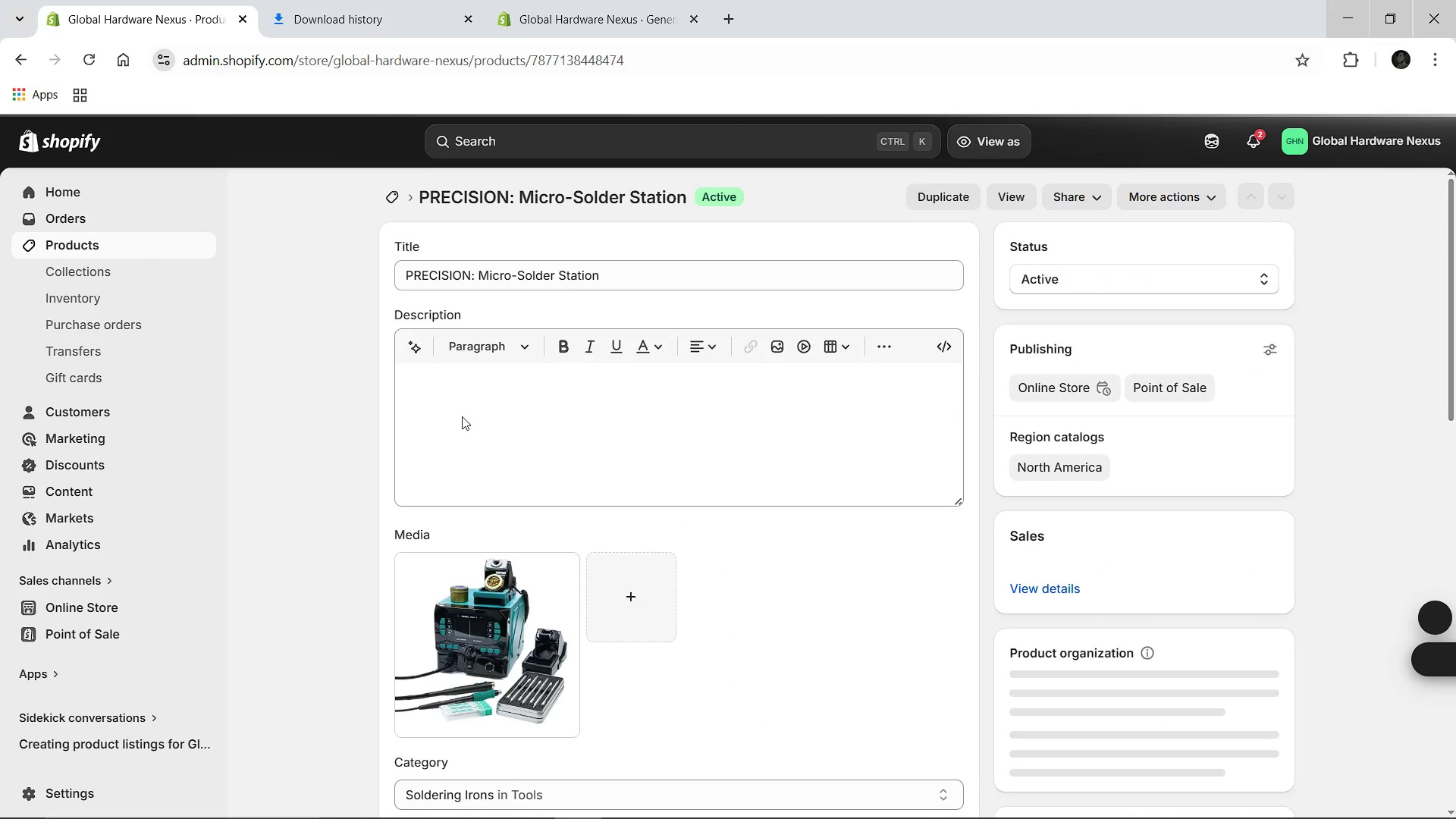 
scroll: coordinate [462, 416], scroll_direction: down, amount: 7.0
 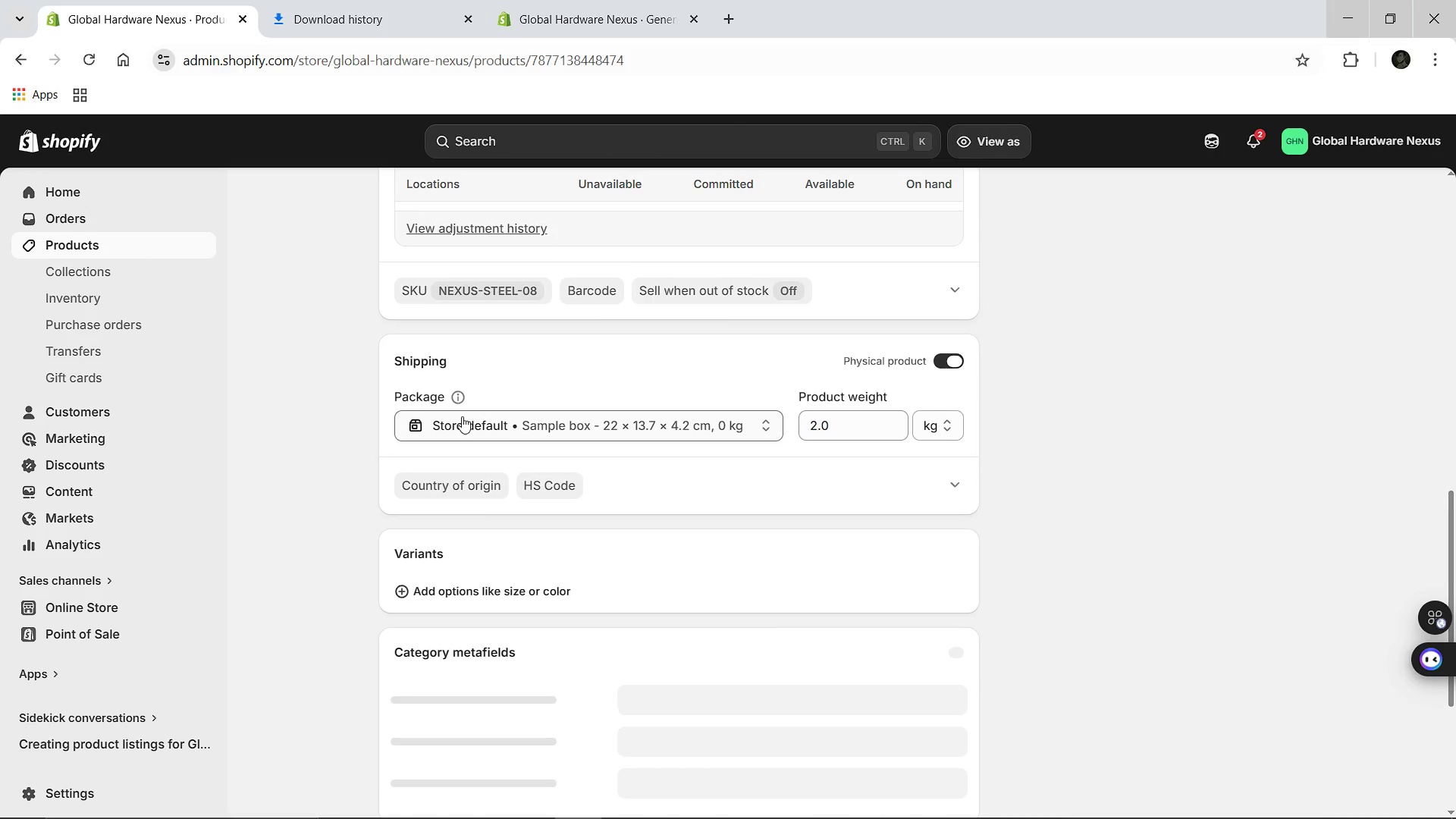 
scroll: coordinate [462, 416], scroll_direction: up, amount: 4.0
 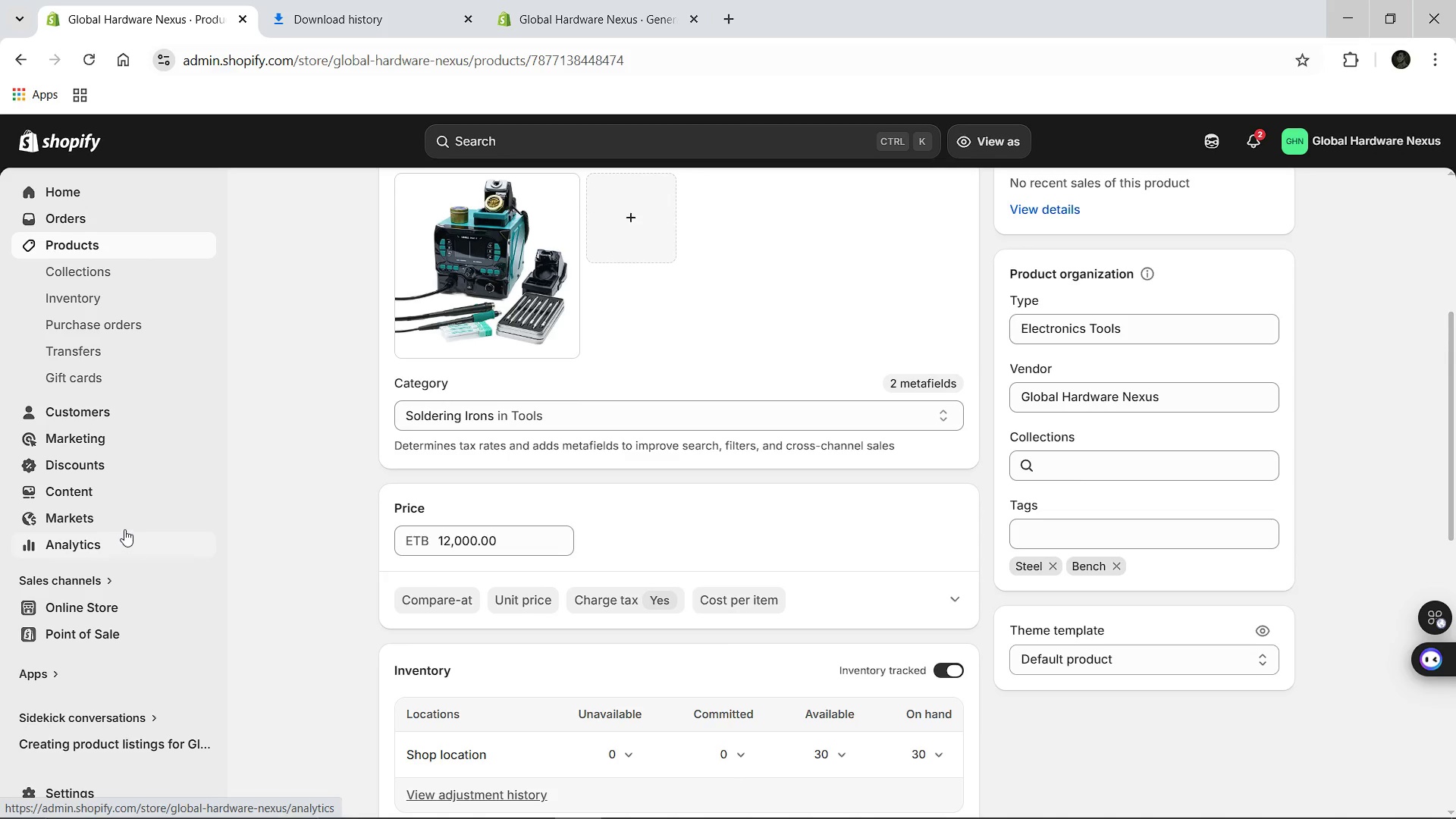 
left_click([51, 513])
 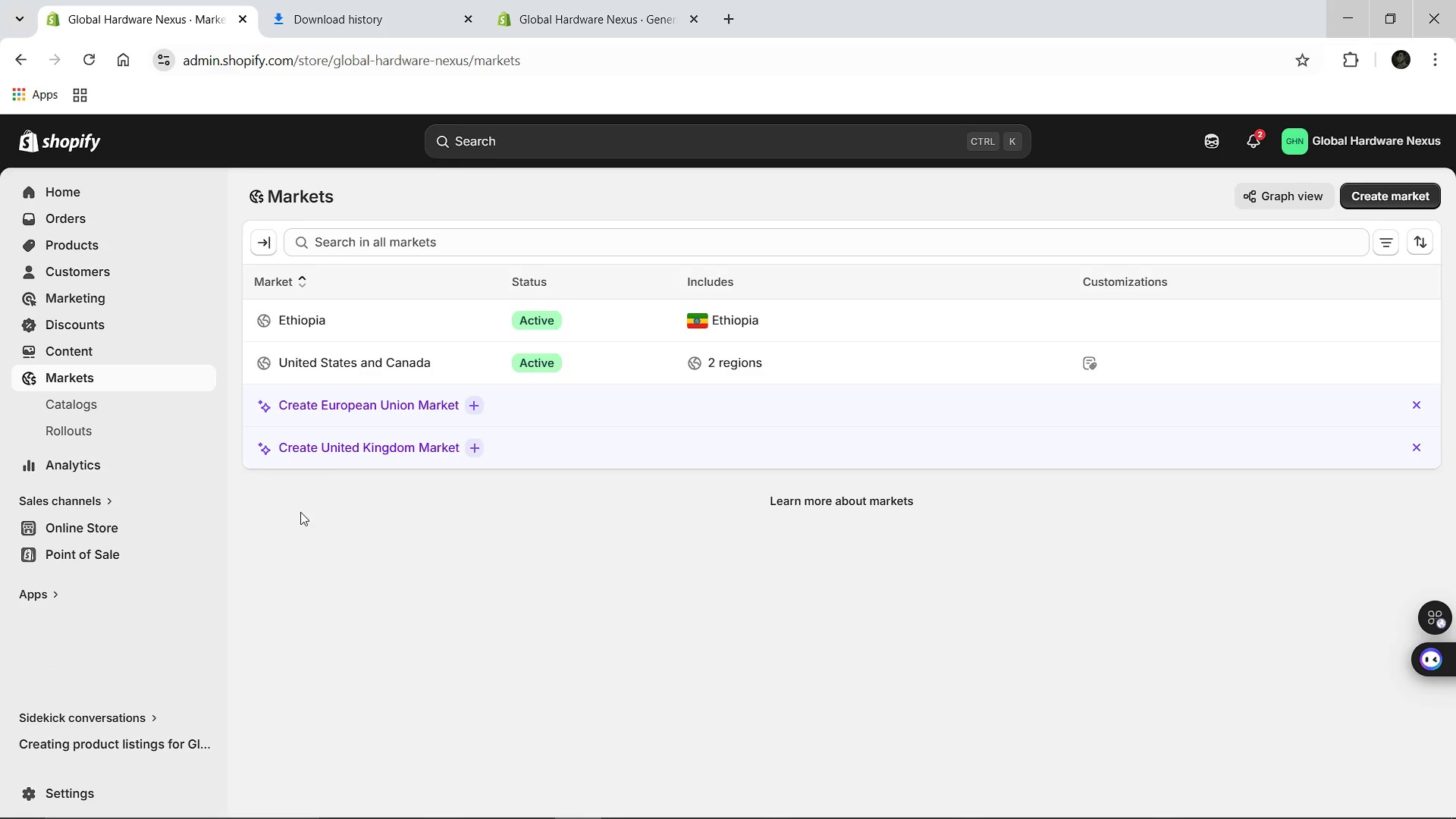 
wait(7.17)
 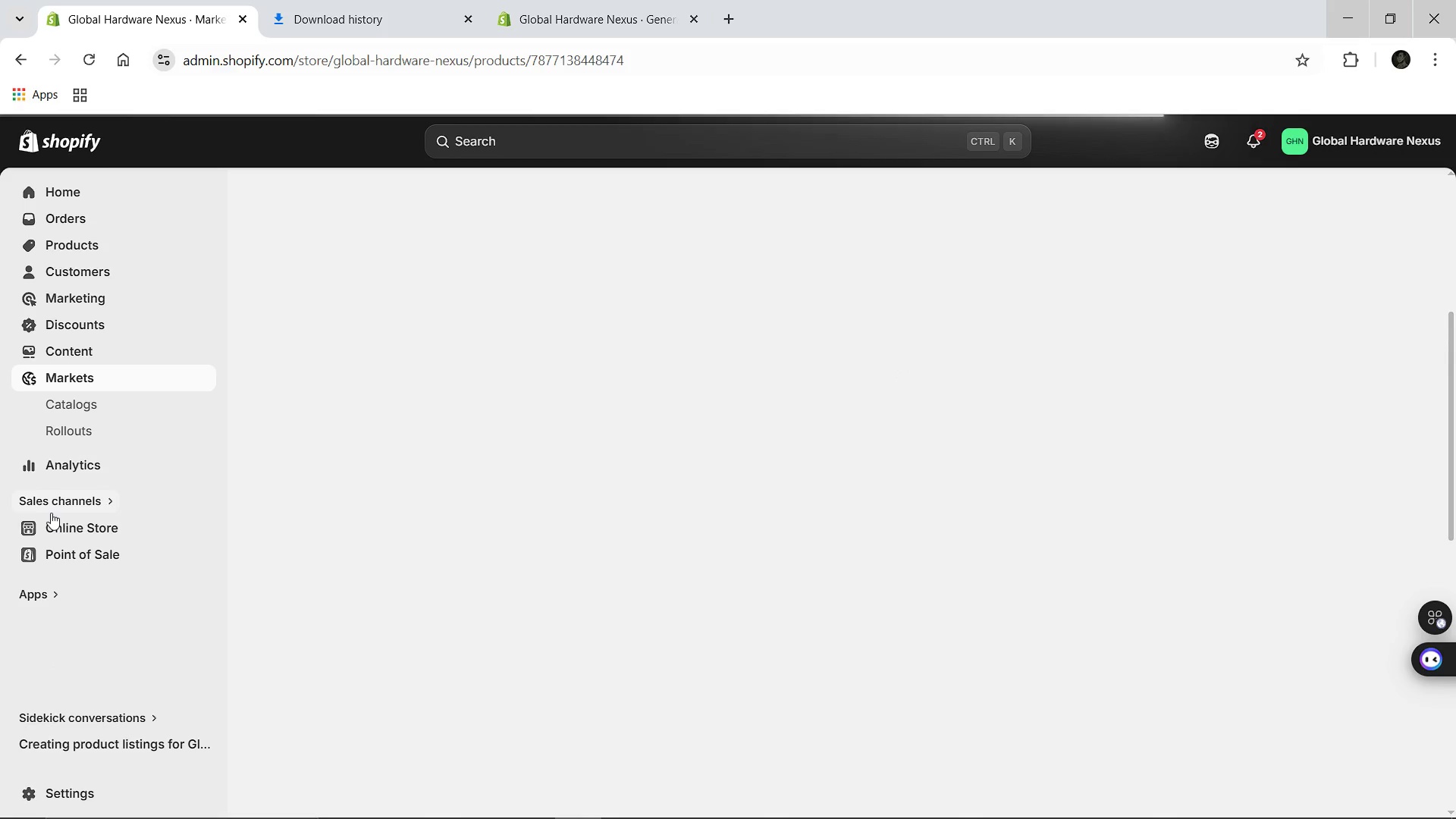 
left_click([363, 372])
 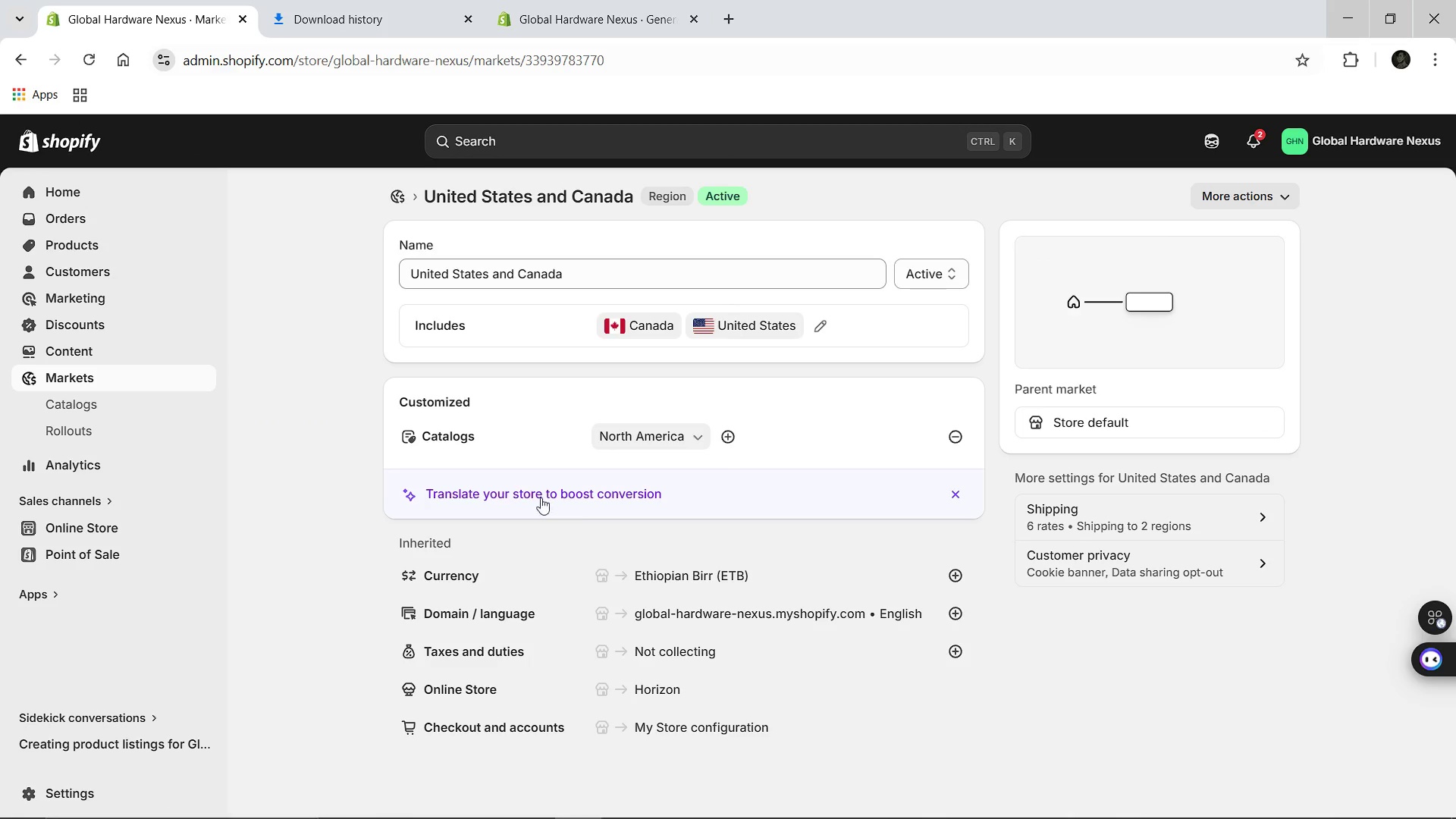 
wait(5.89)
 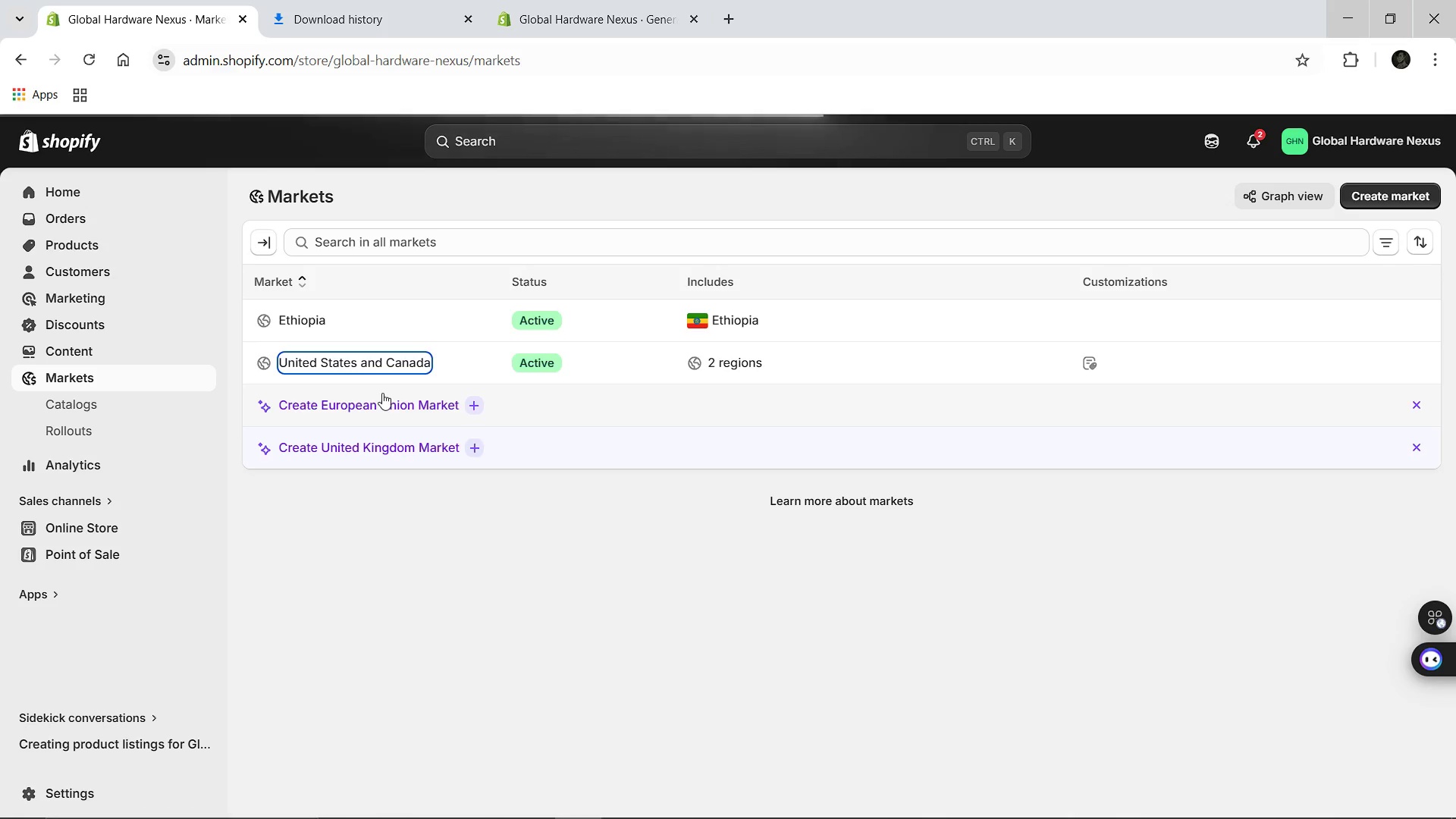 
left_click([457, 431])
 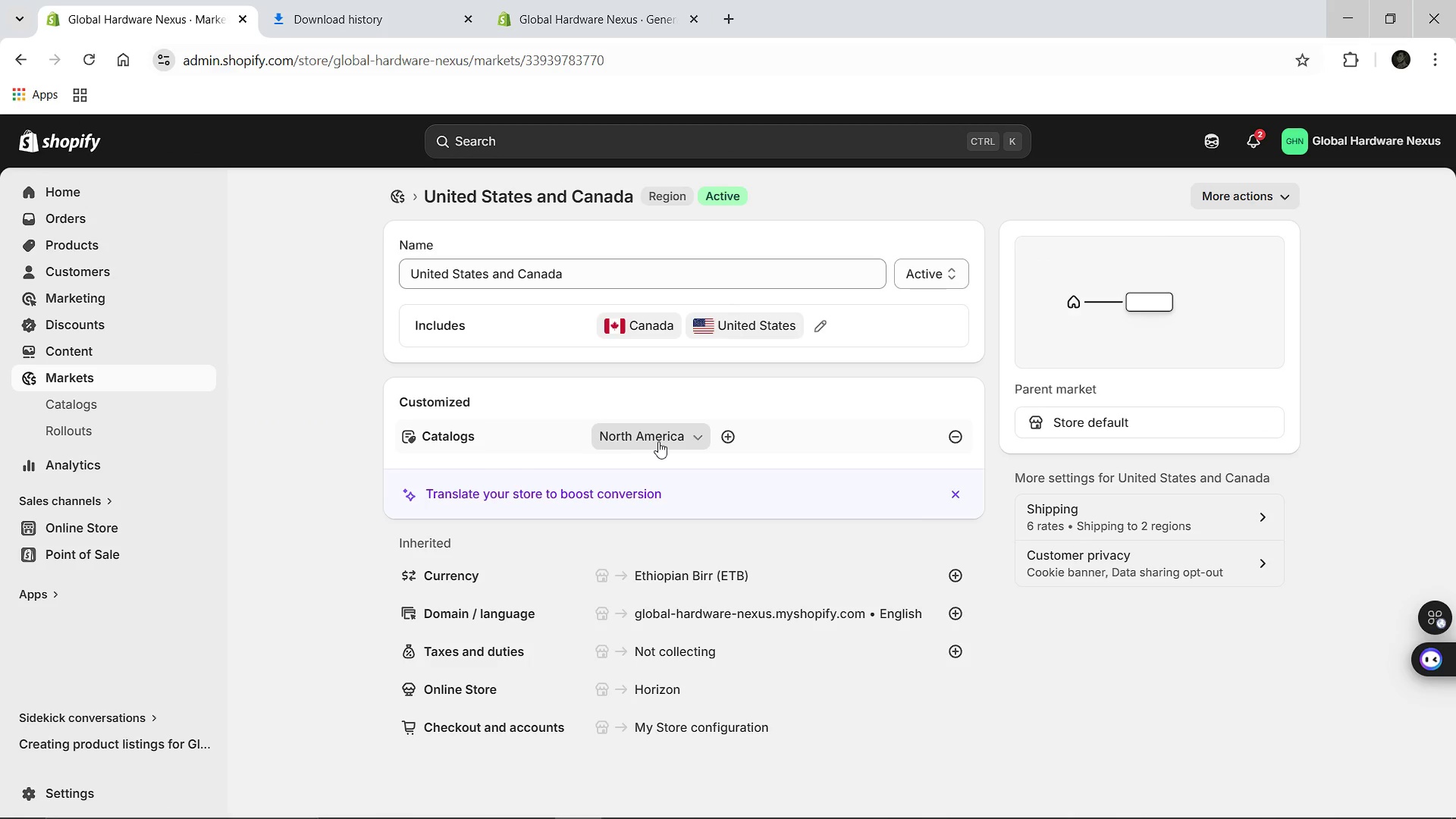 
left_click([658, 441])
 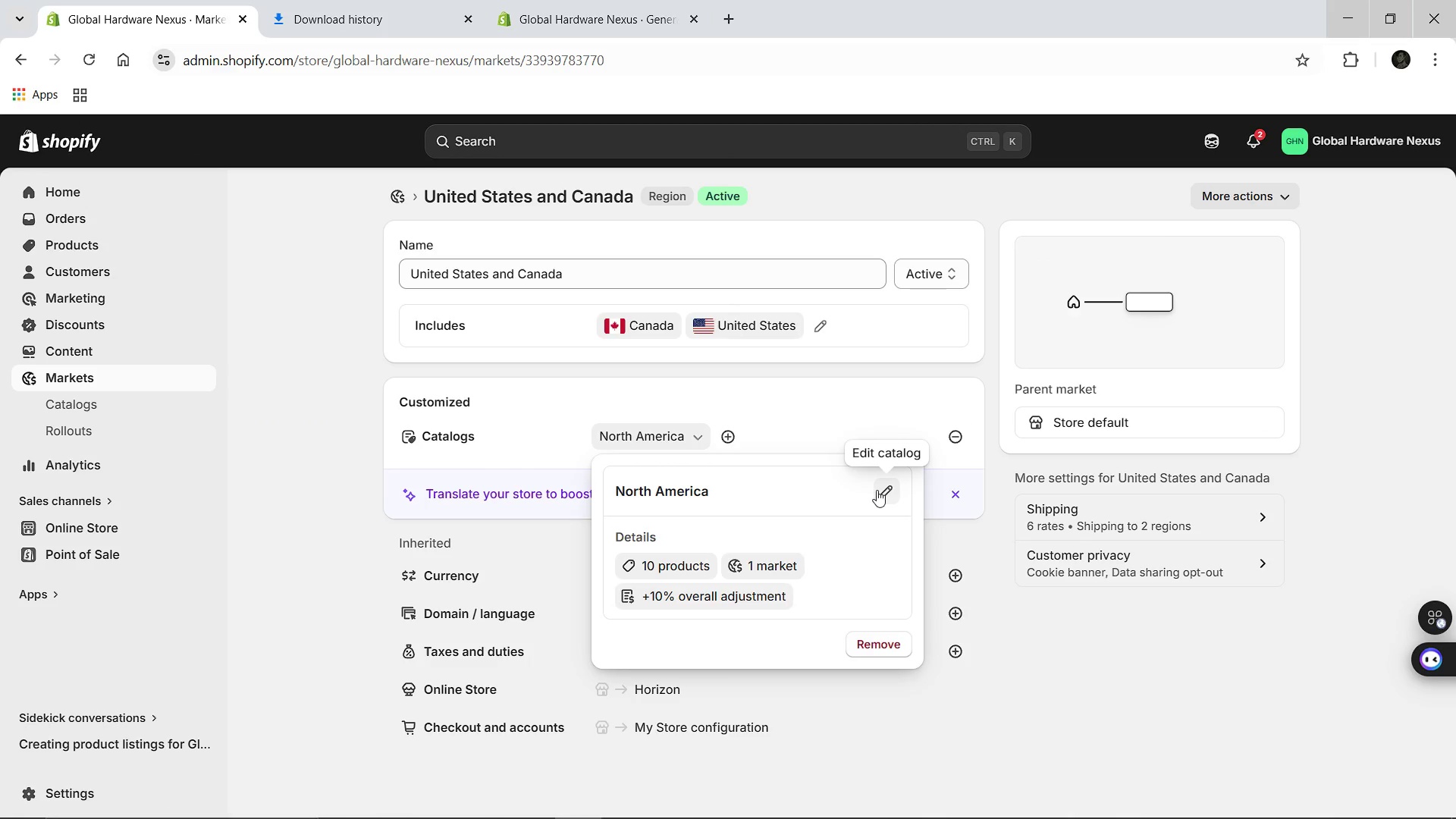 
left_click([877, 490])
 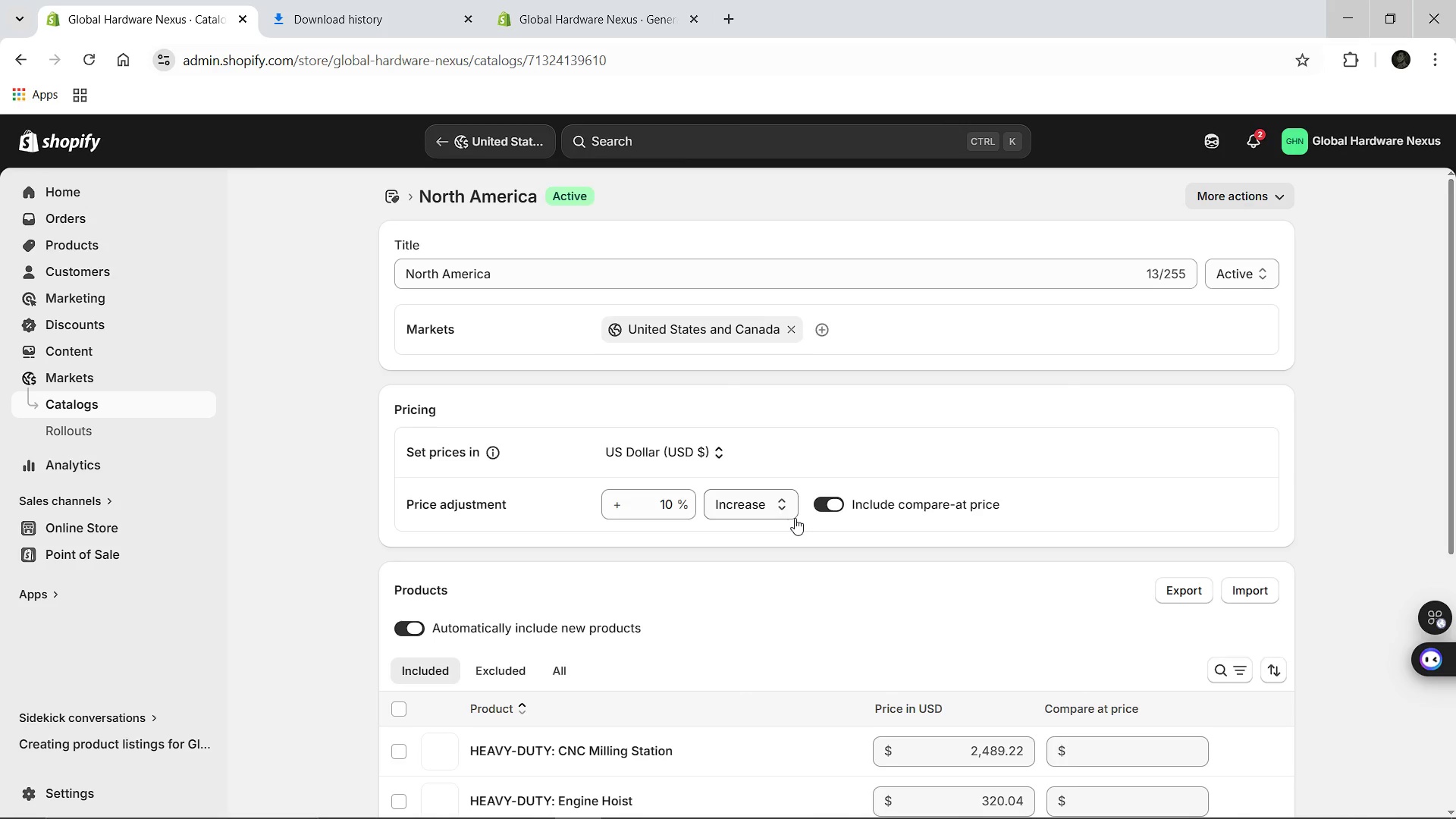 
wait(19.22)
 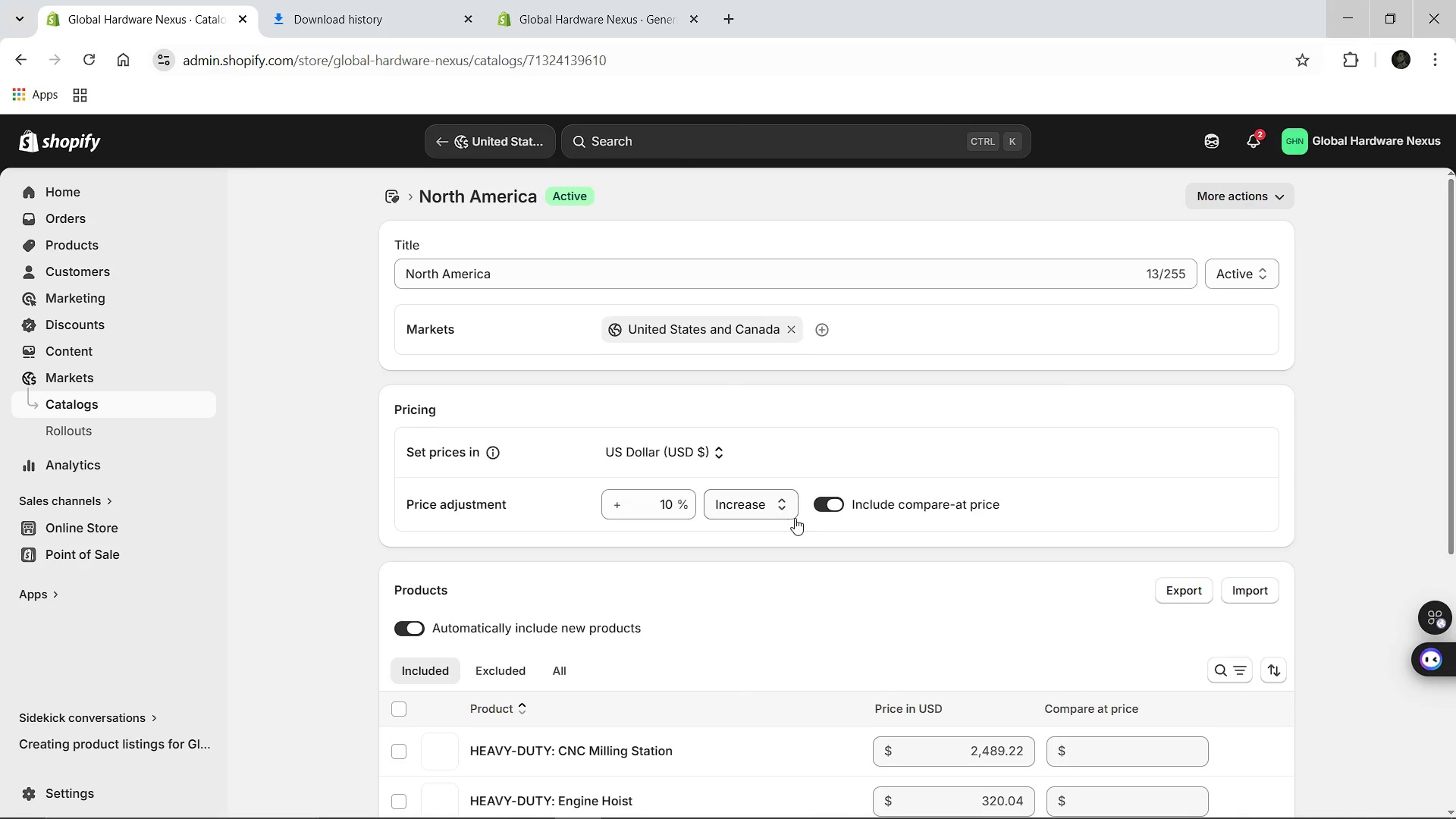 
left_click([692, 453])
 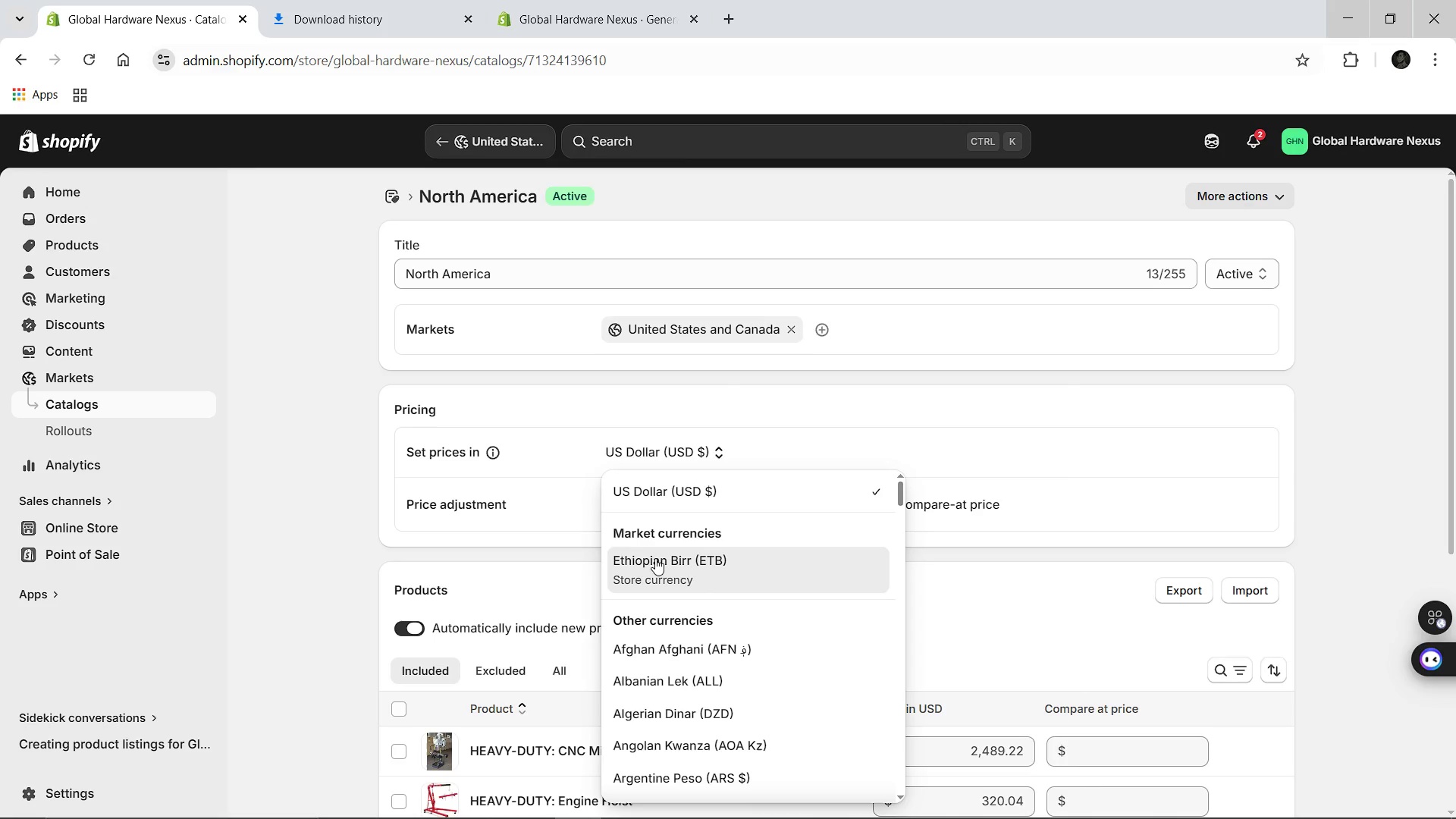 
left_click([655, 558])
 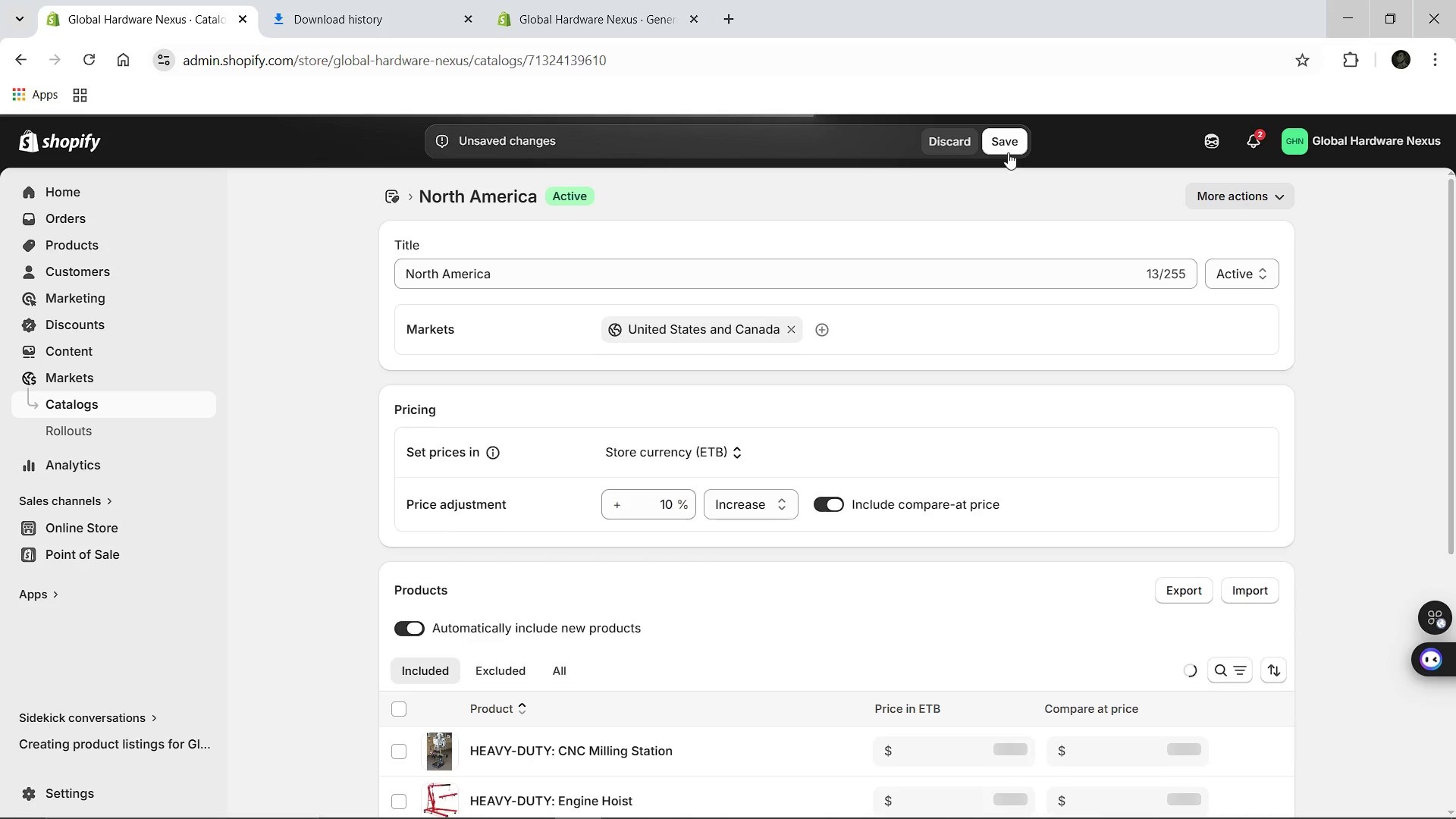 
left_click([1007, 148])
 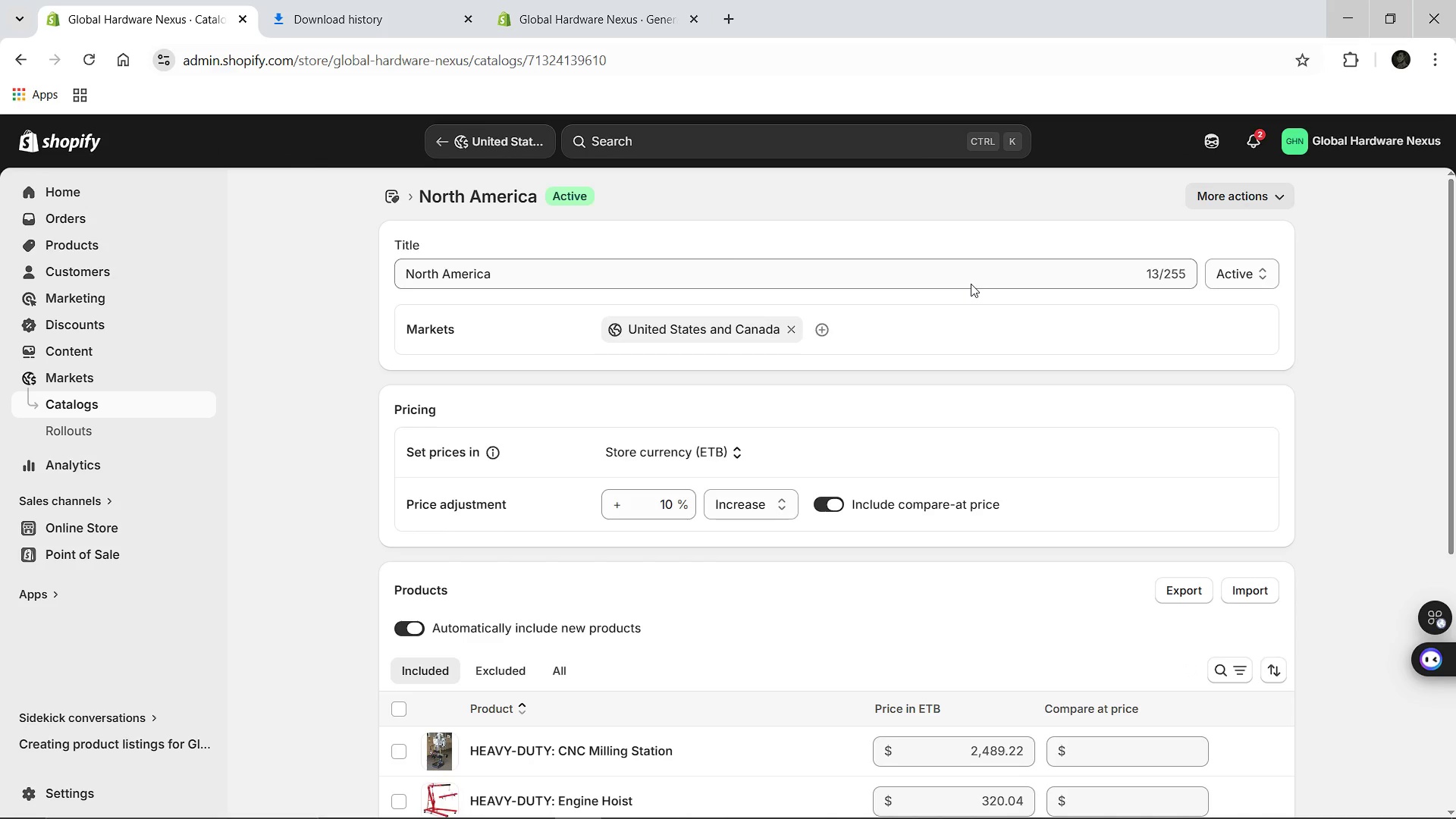 
wait(8.28)
 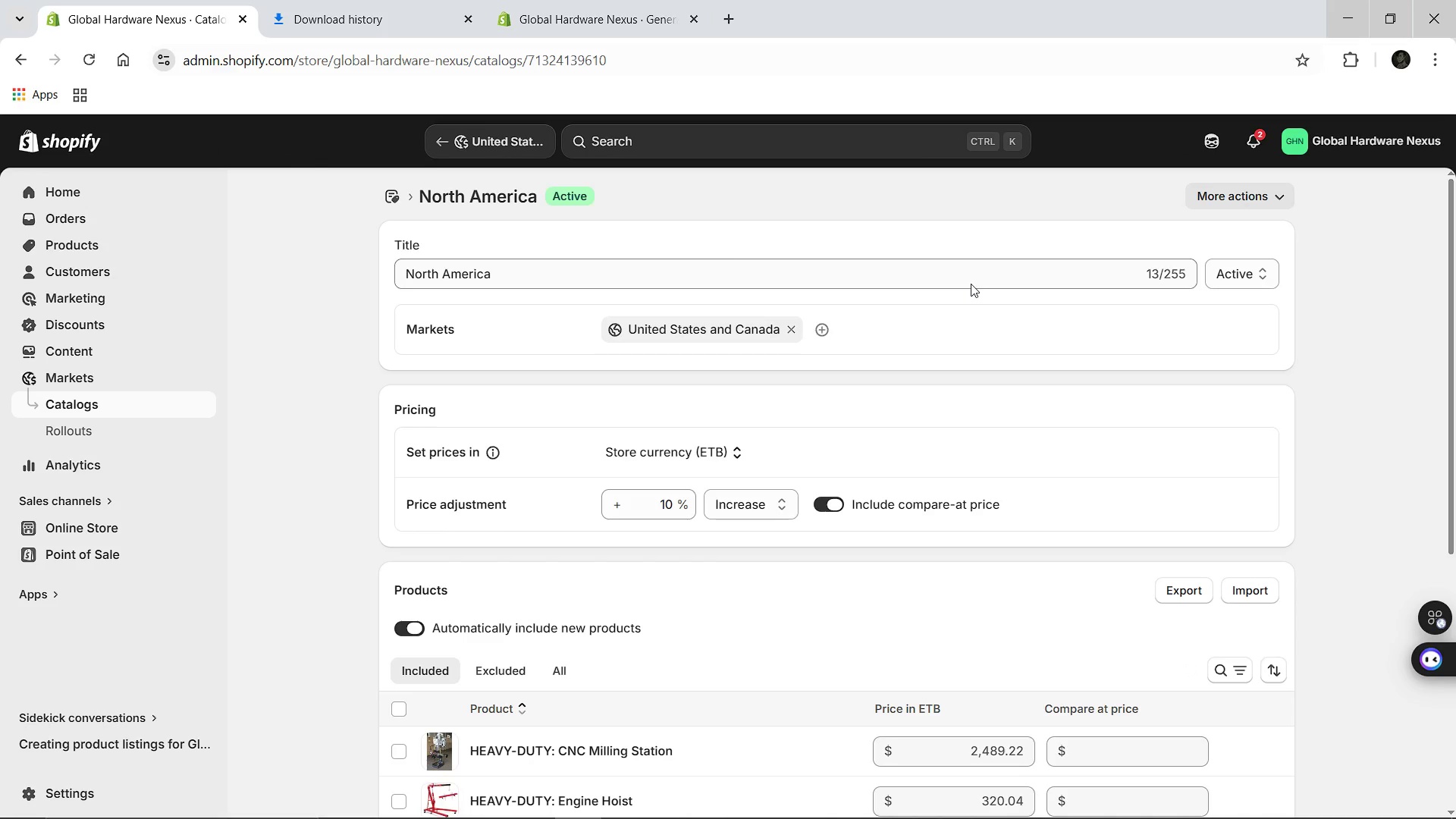 
left_click([39, 788])
 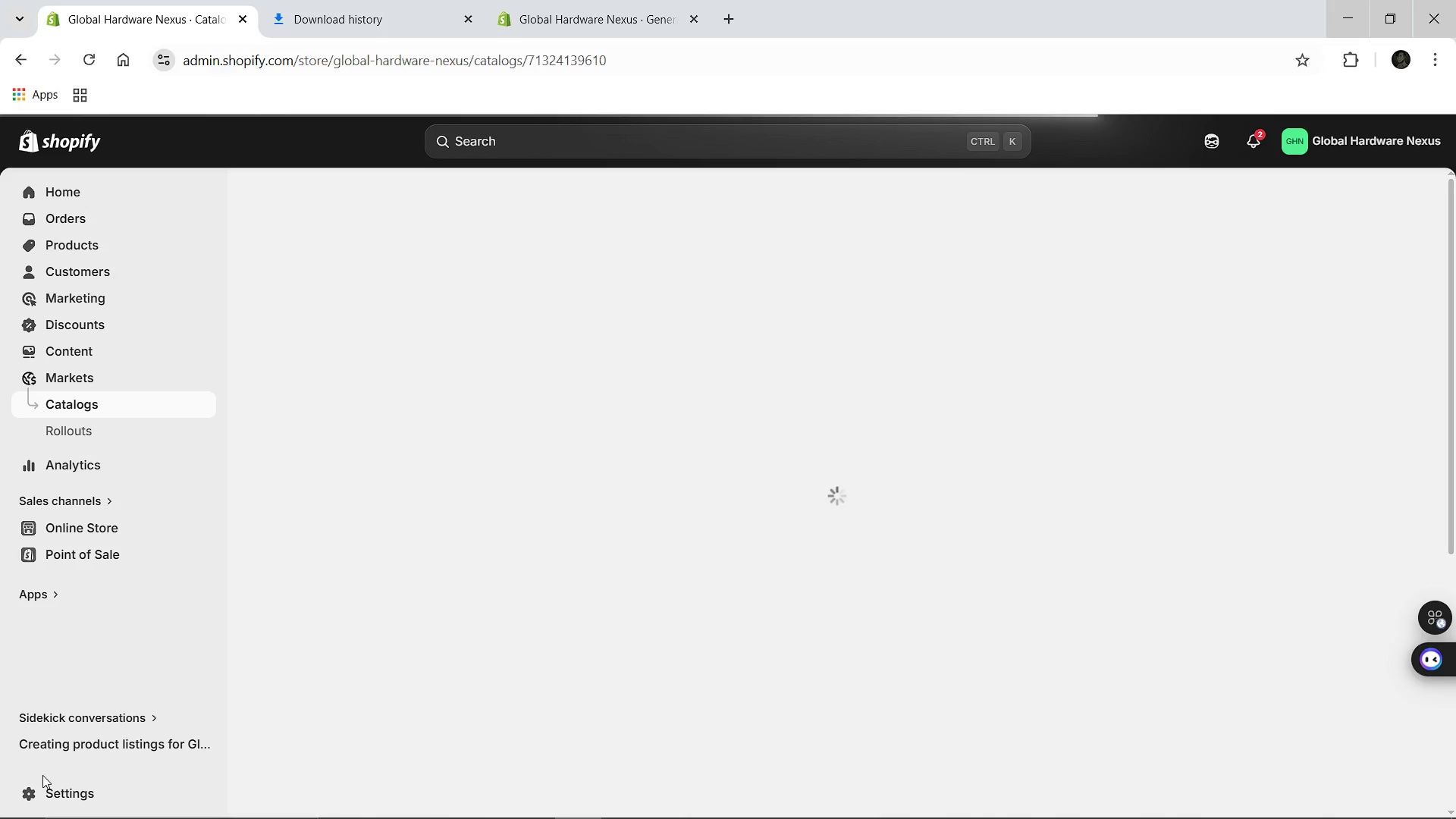 
wait(8.97)
 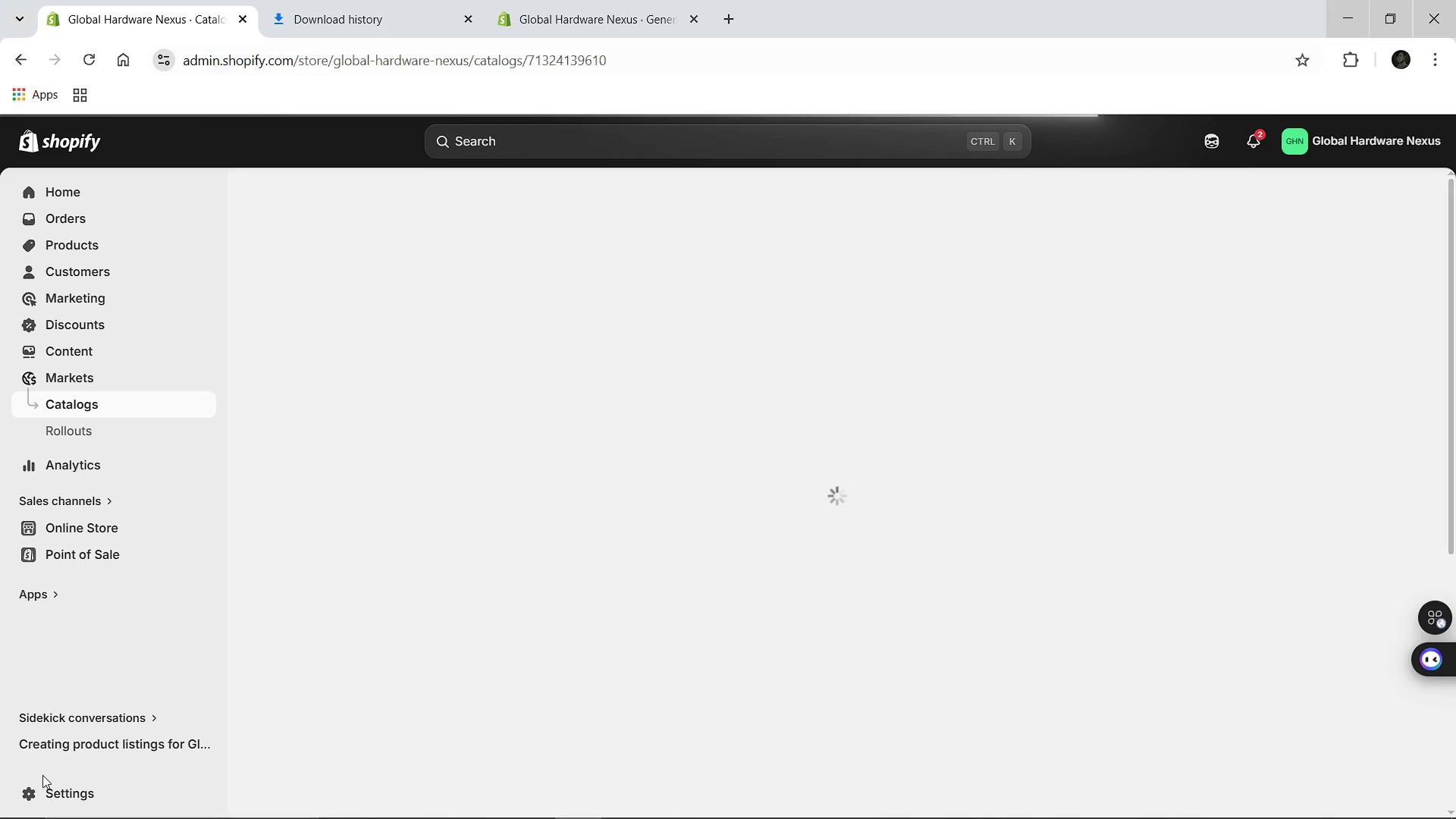 
left_click([64, 780])
 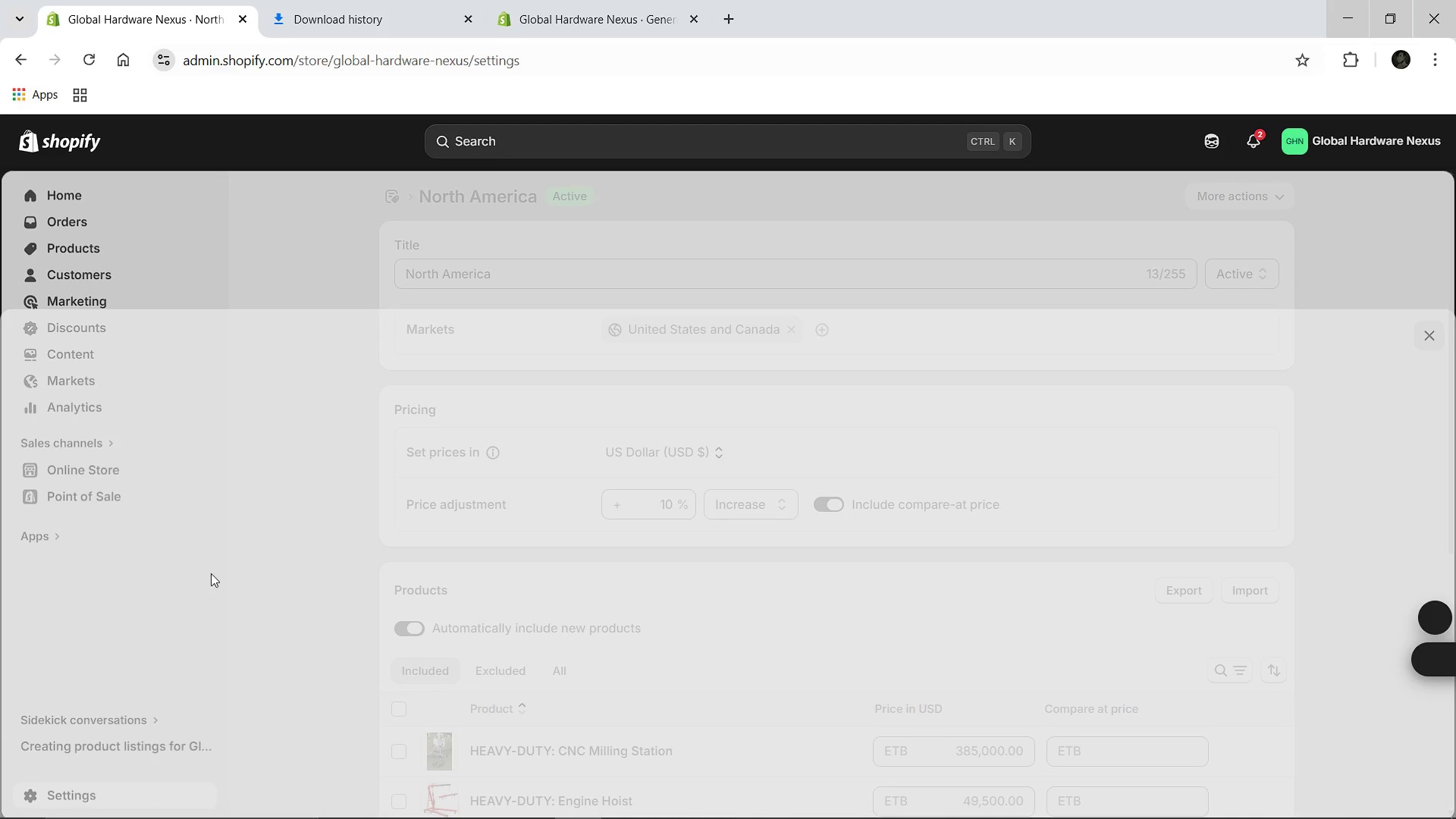 
mouse_move([232, 554])
 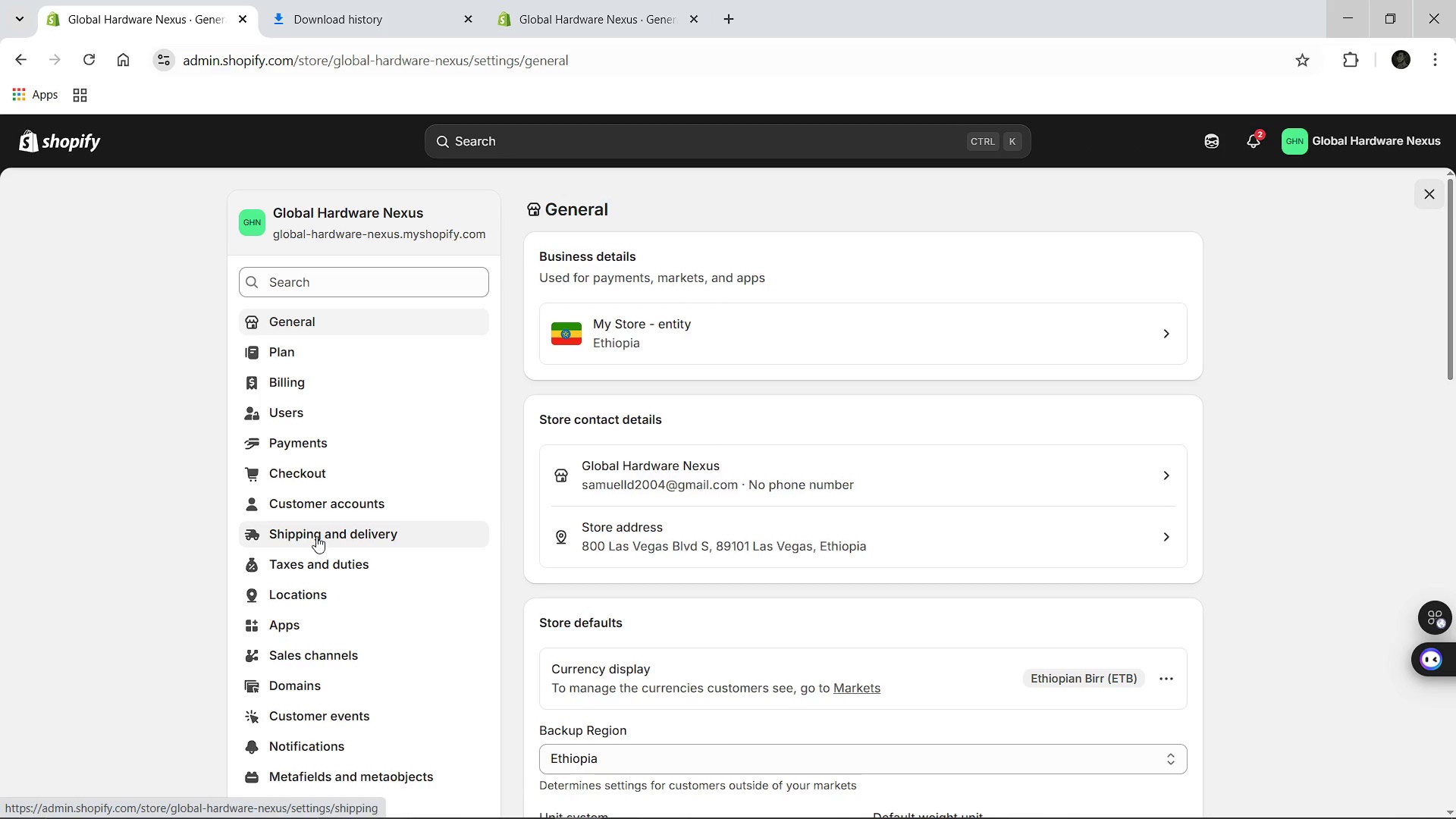 
wait(6.46)
 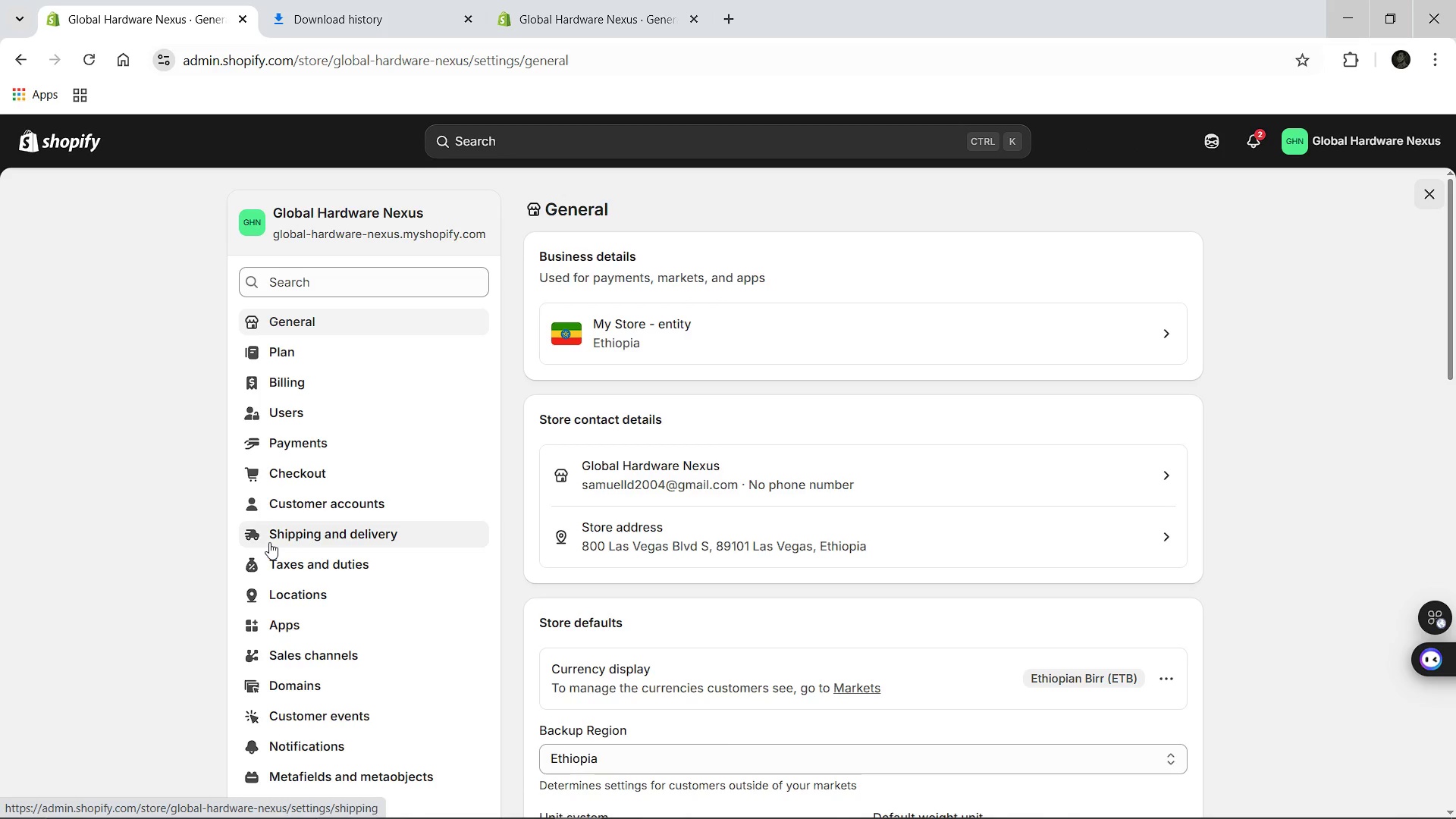 
left_click([321, 532])
 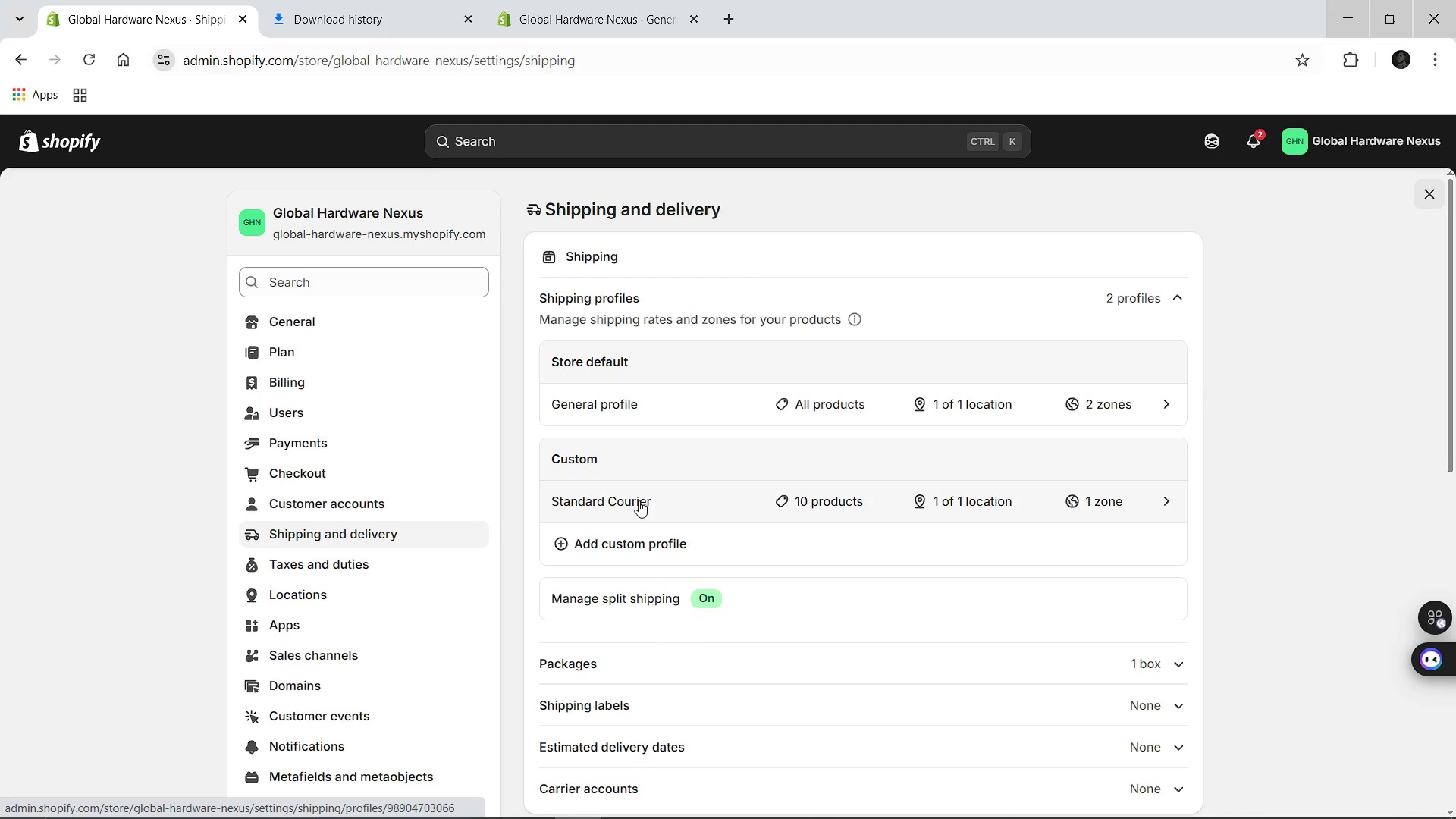 
left_click([639, 500])
 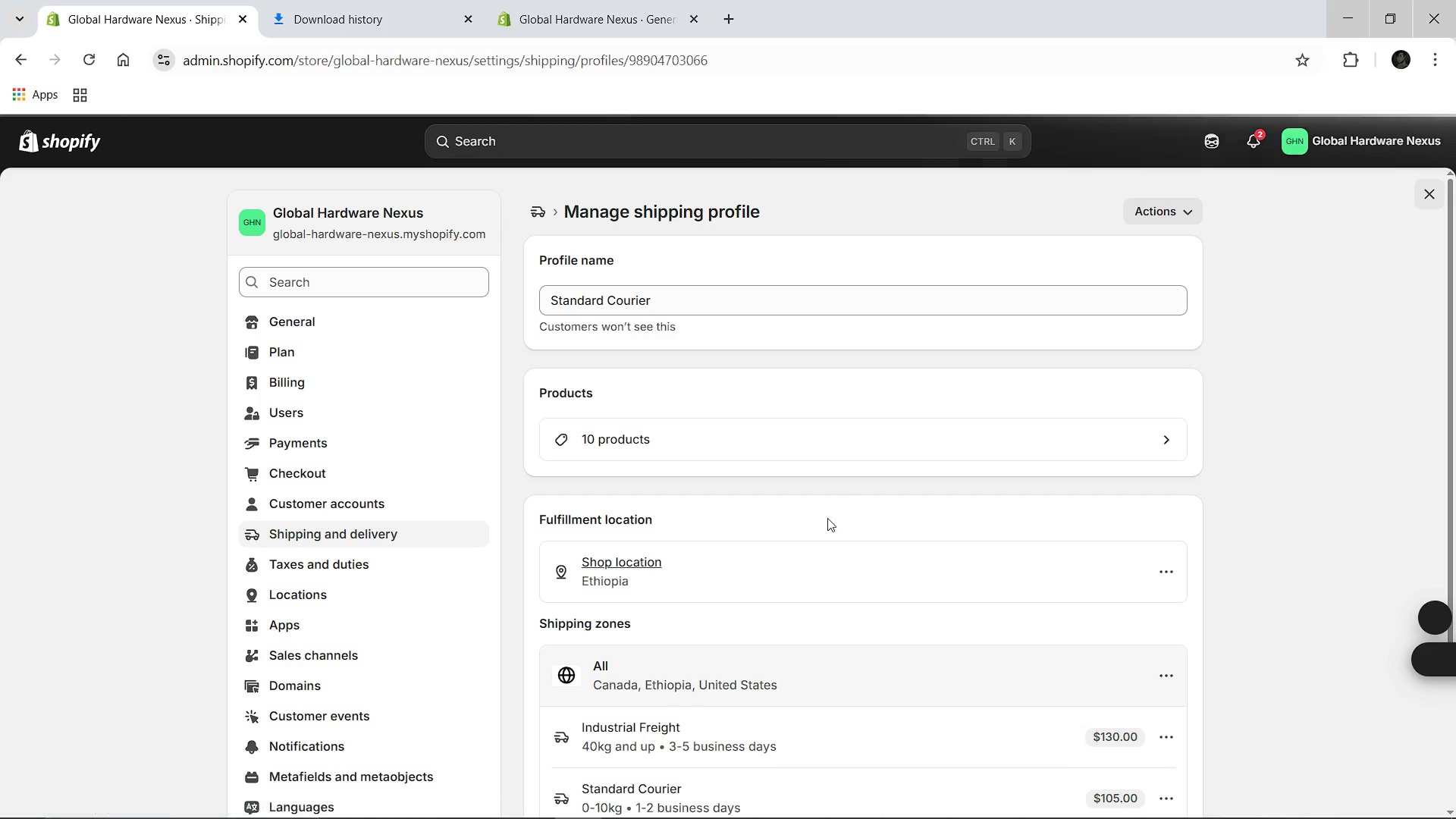 
scroll: coordinate [809, 608], scroll_direction: down, amount: 1.0
 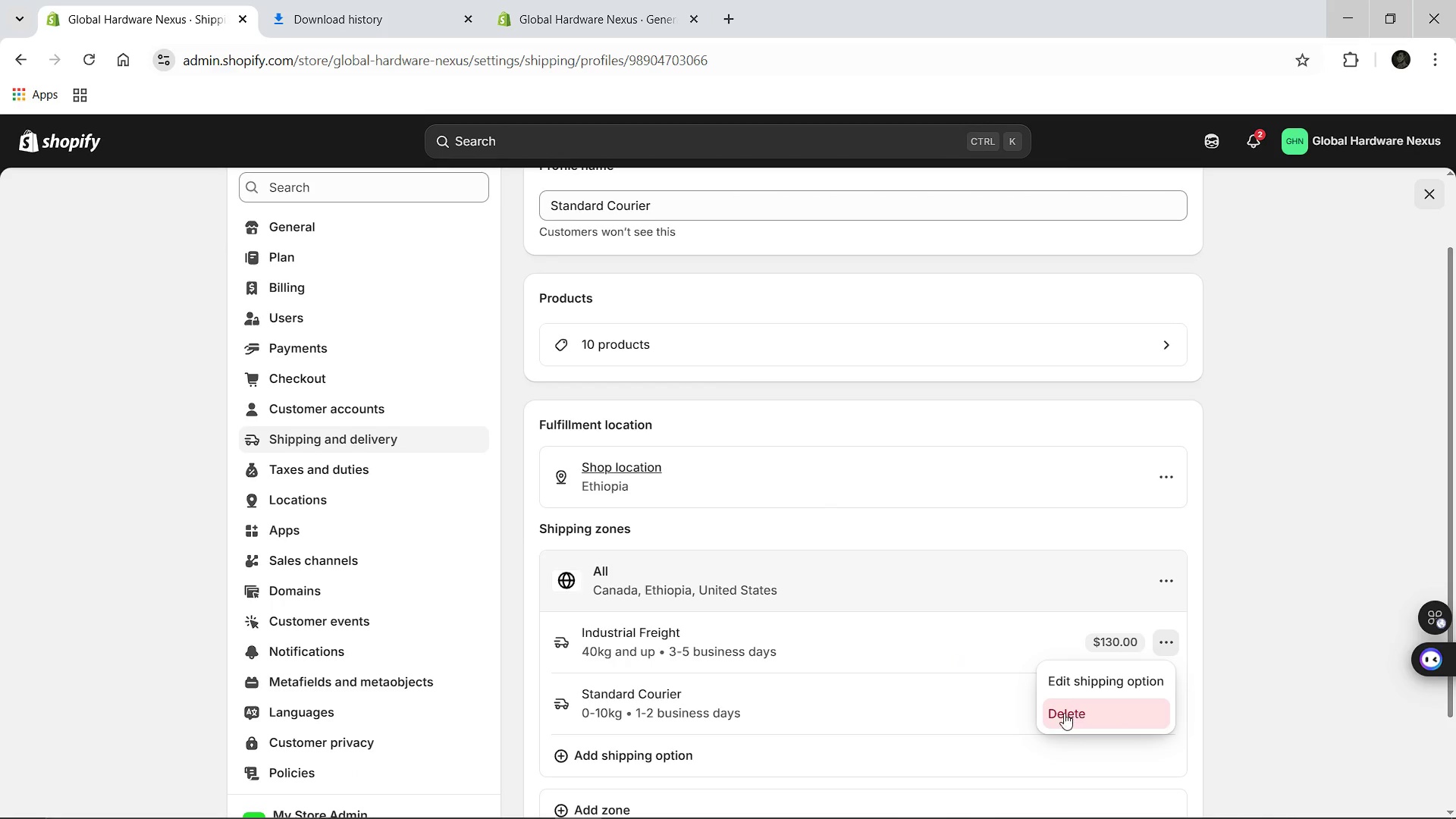 
left_click([1058, 717])
 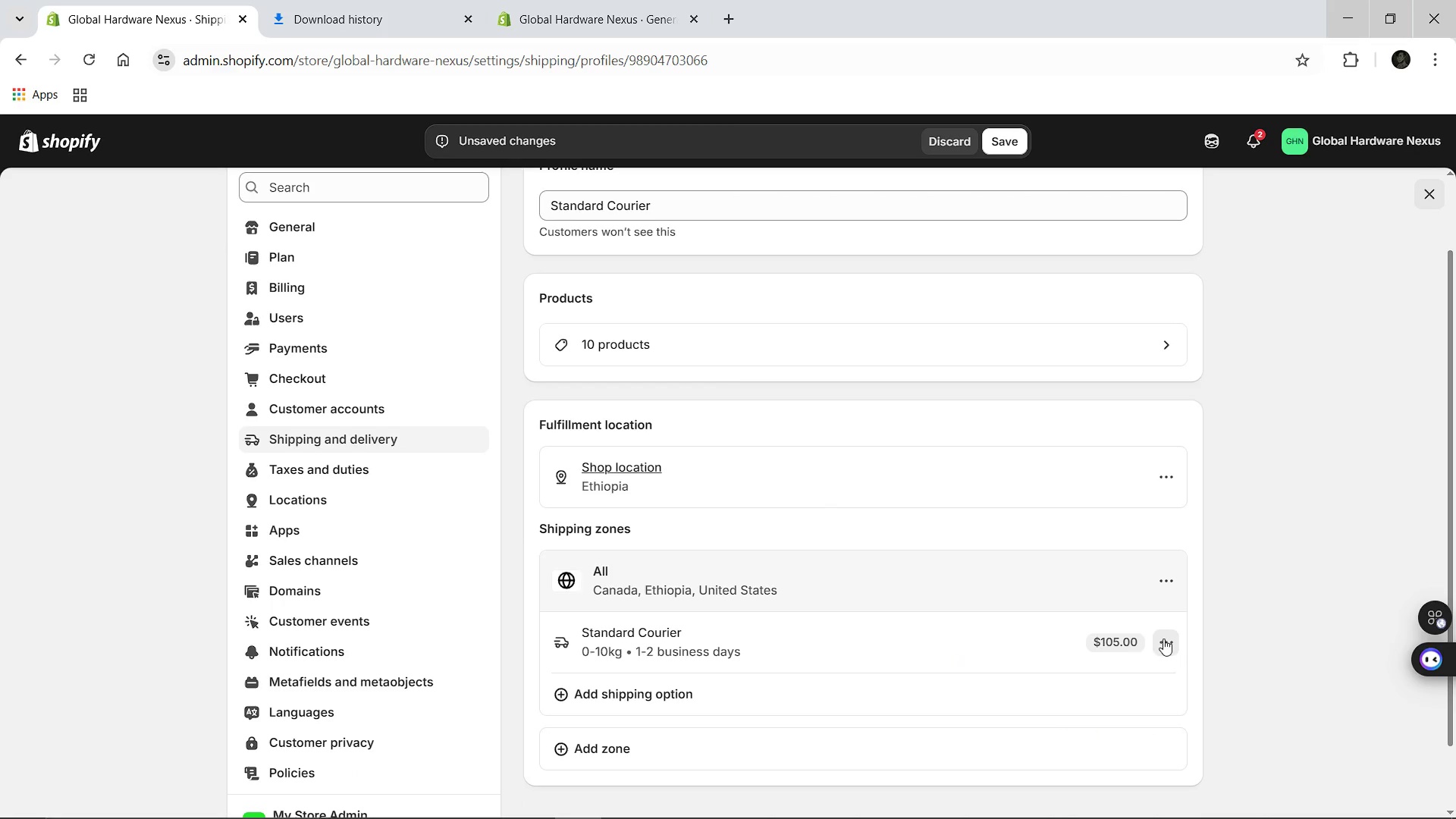 
left_click([1163, 639])
 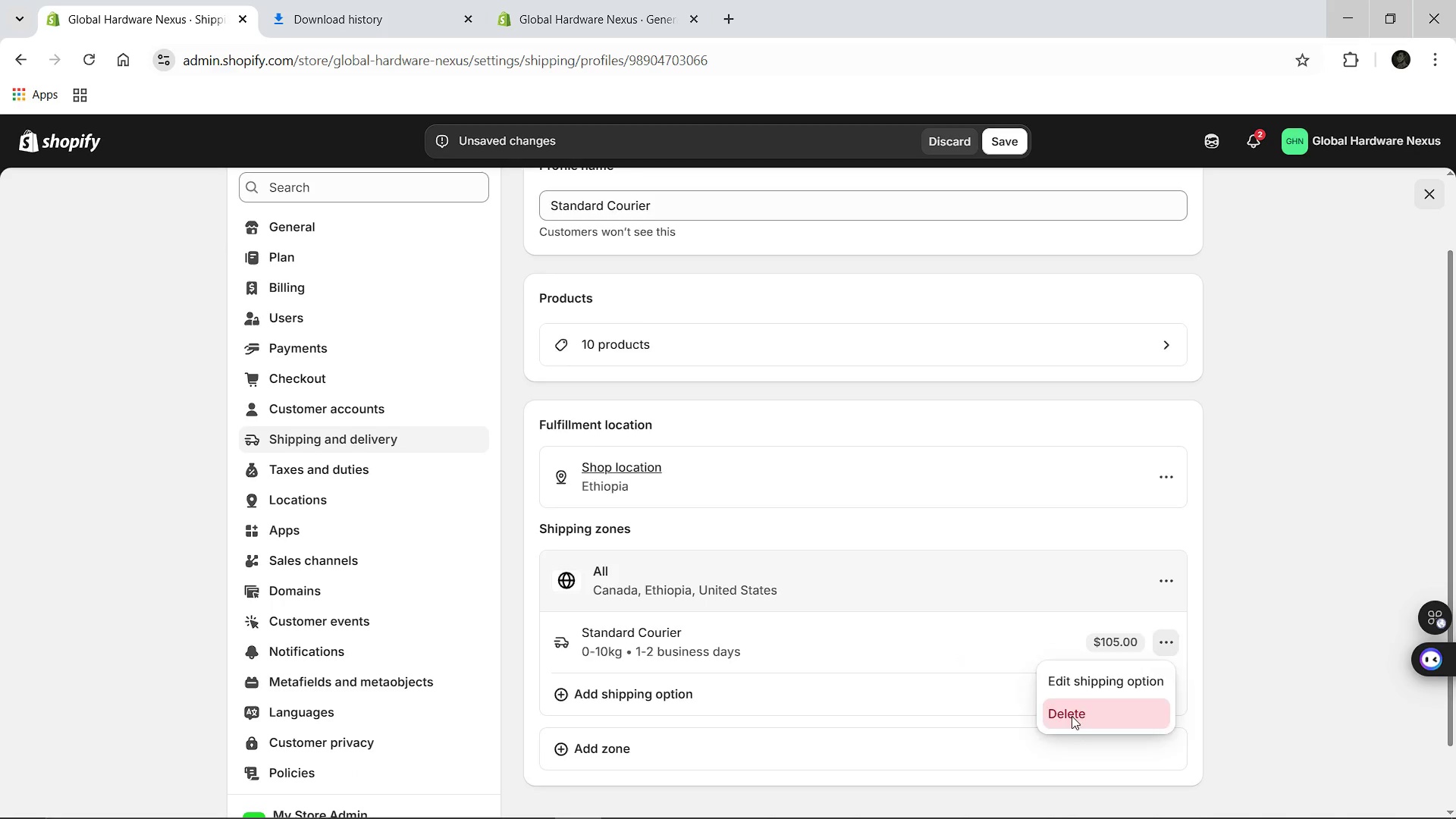 
left_click([1072, 716])
 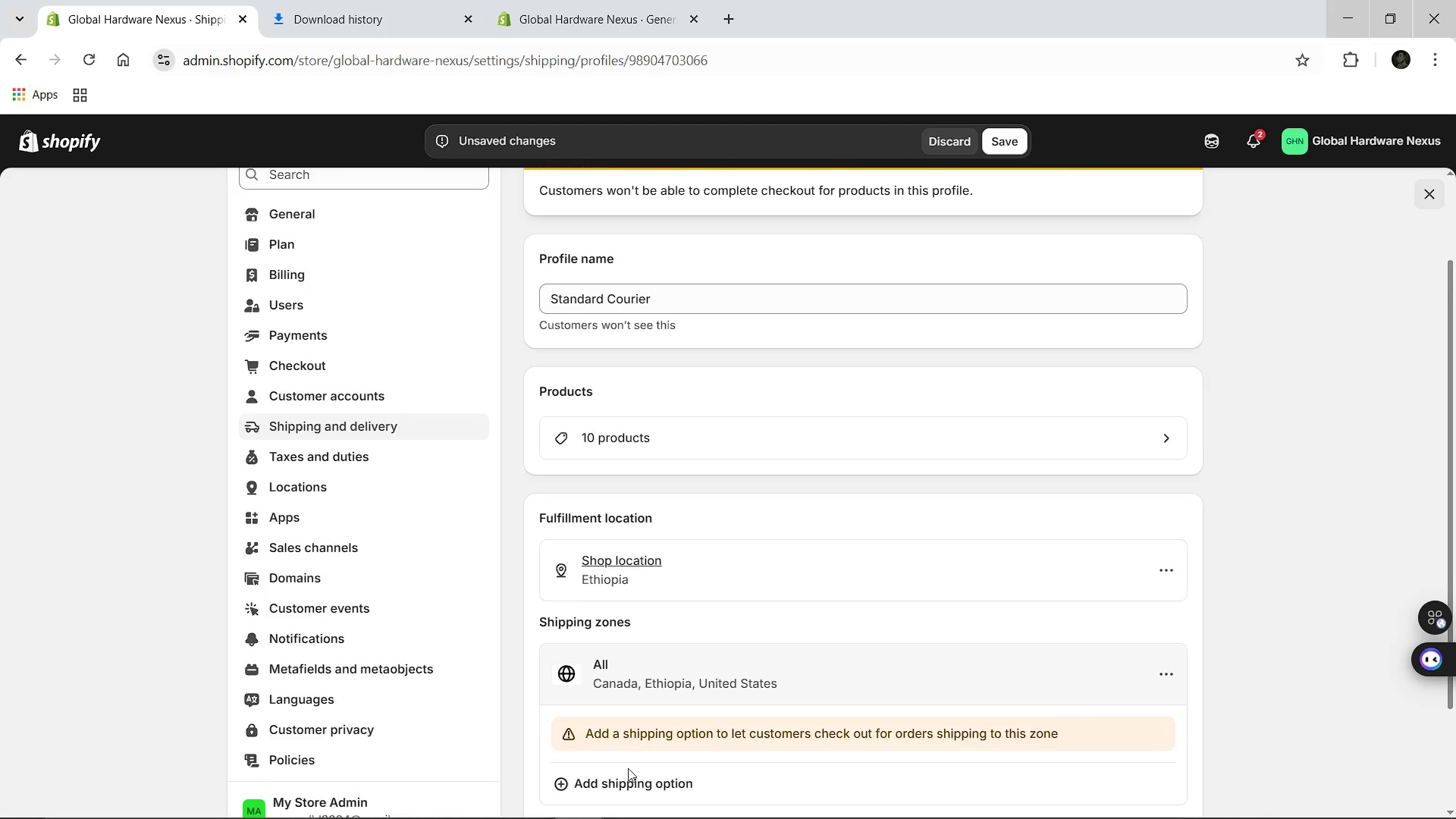 
scroll: coordinate [628, 768], scroll_direction: down, amount: 1.0
 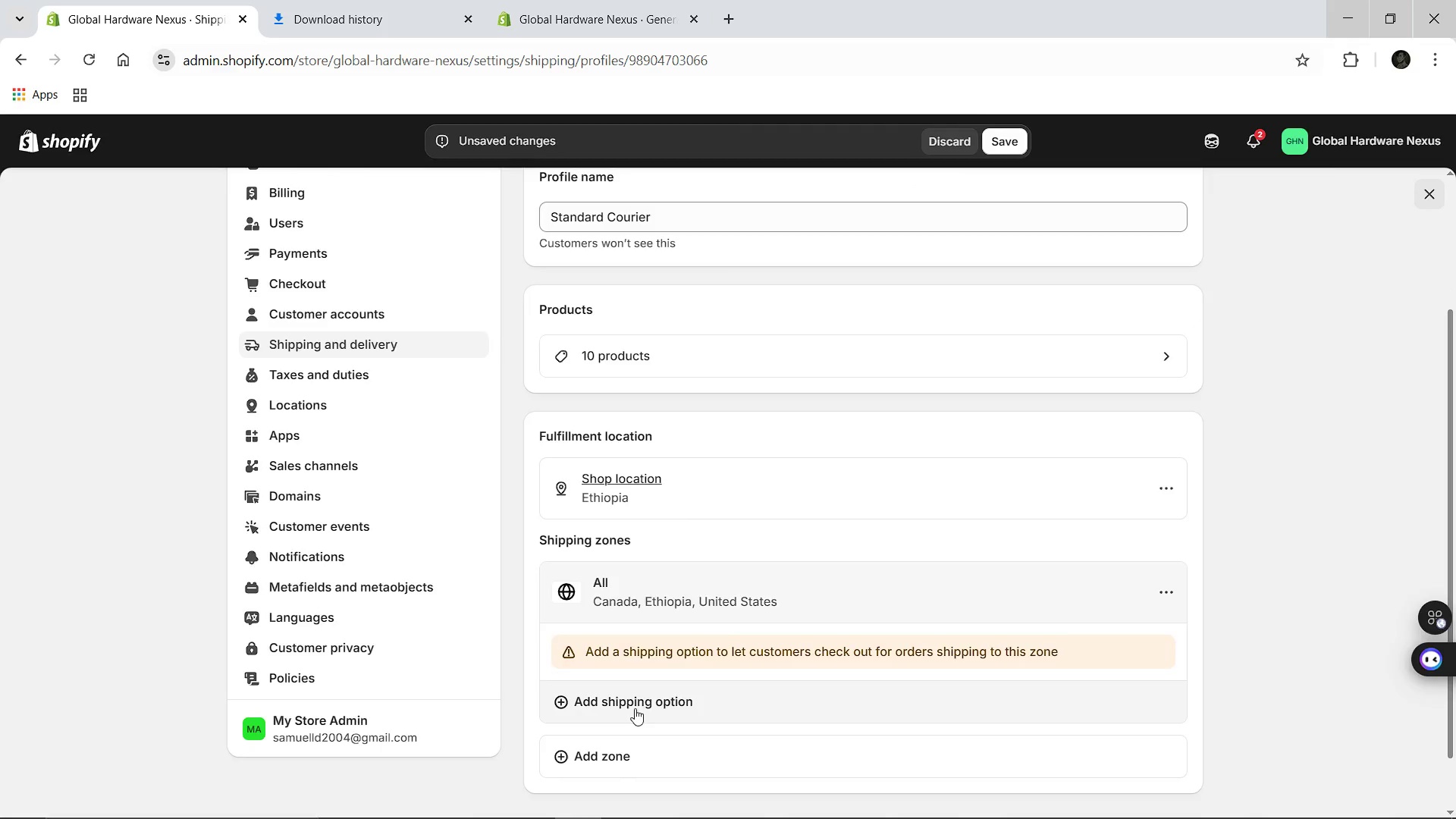 
left_click([635, 708])
 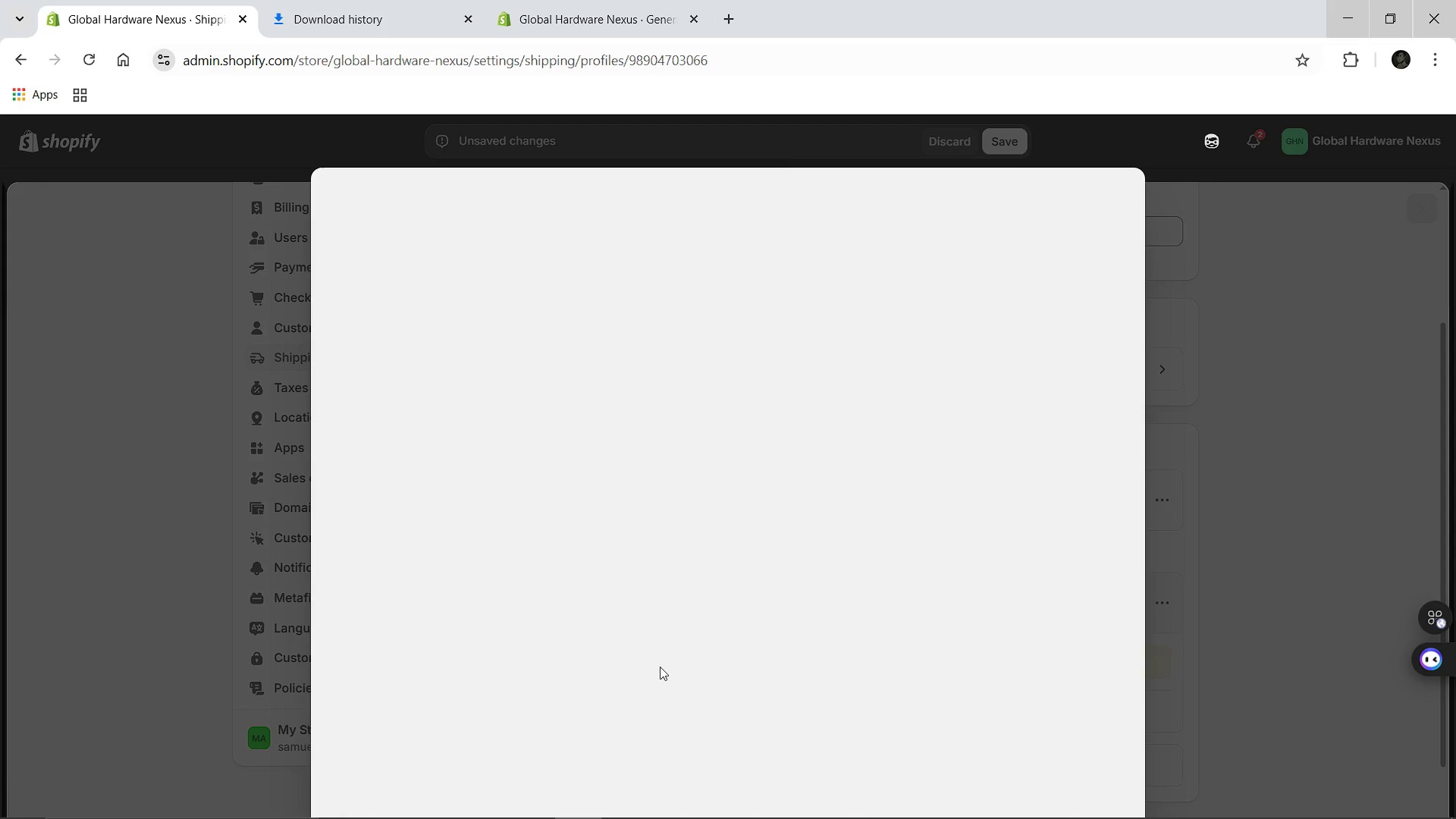 
wait(17.16)
 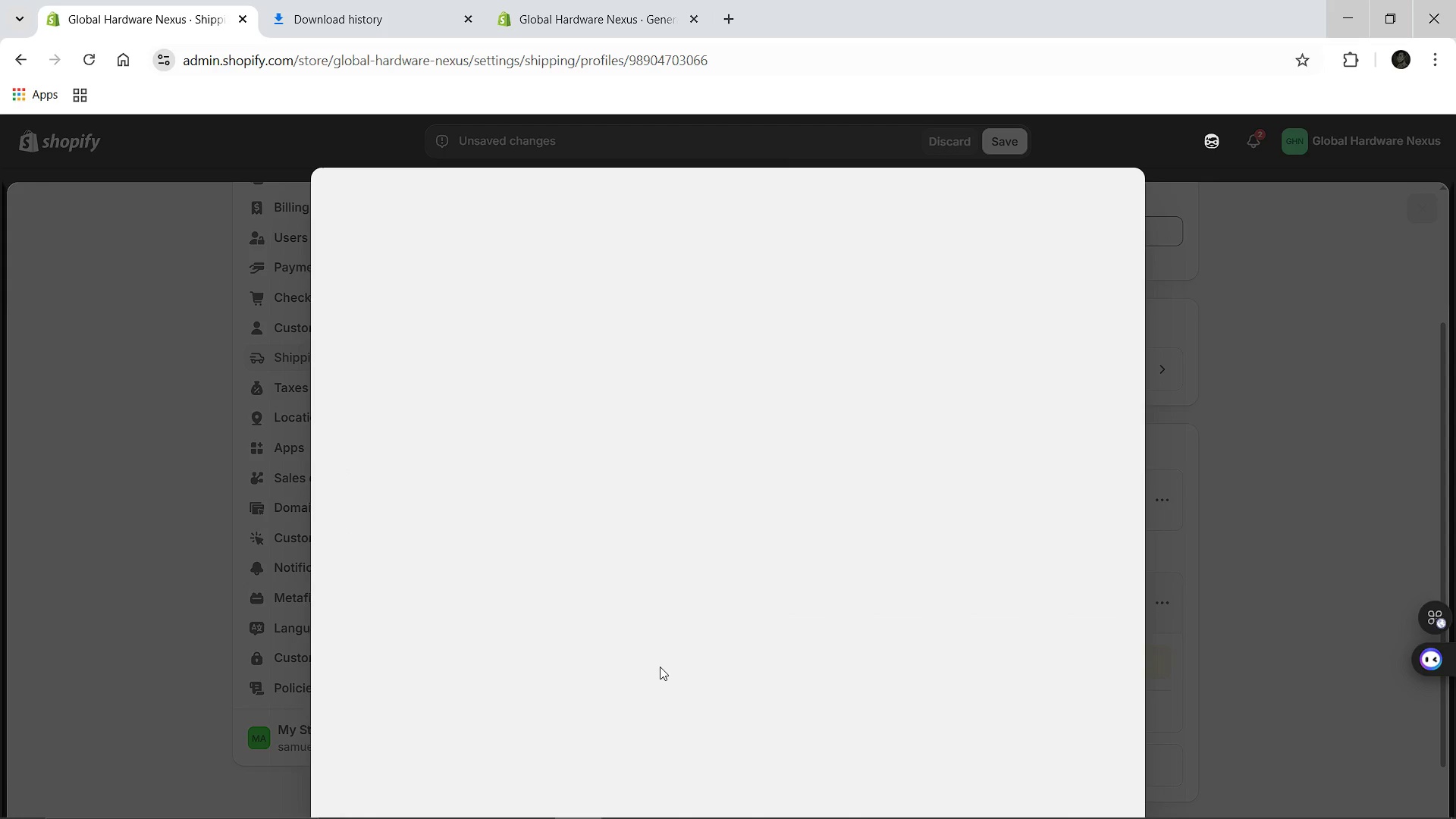 
left_click([727, 428])
 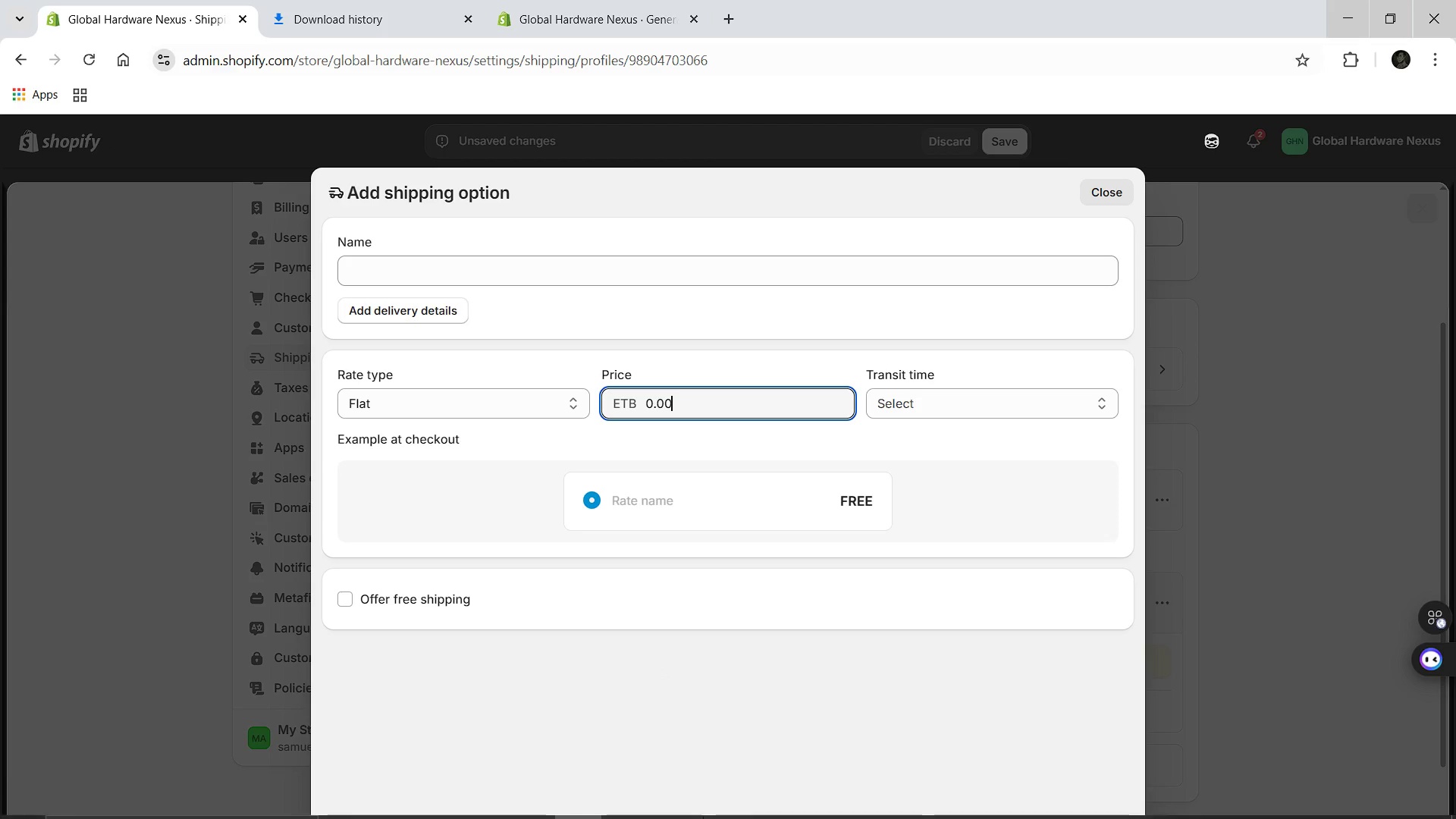 
left_click([727, 416])
 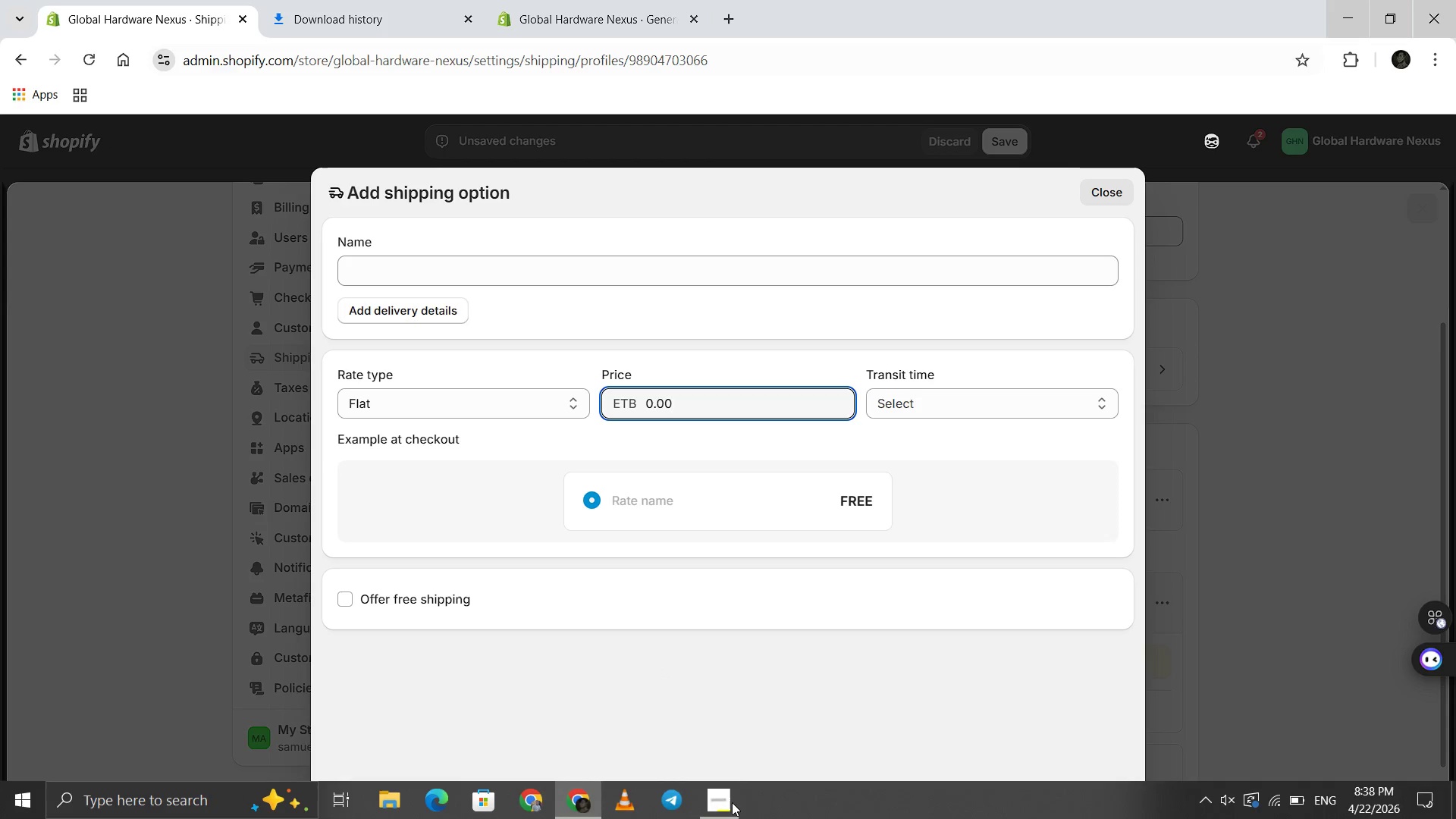 
mouse_move([708, 795])
 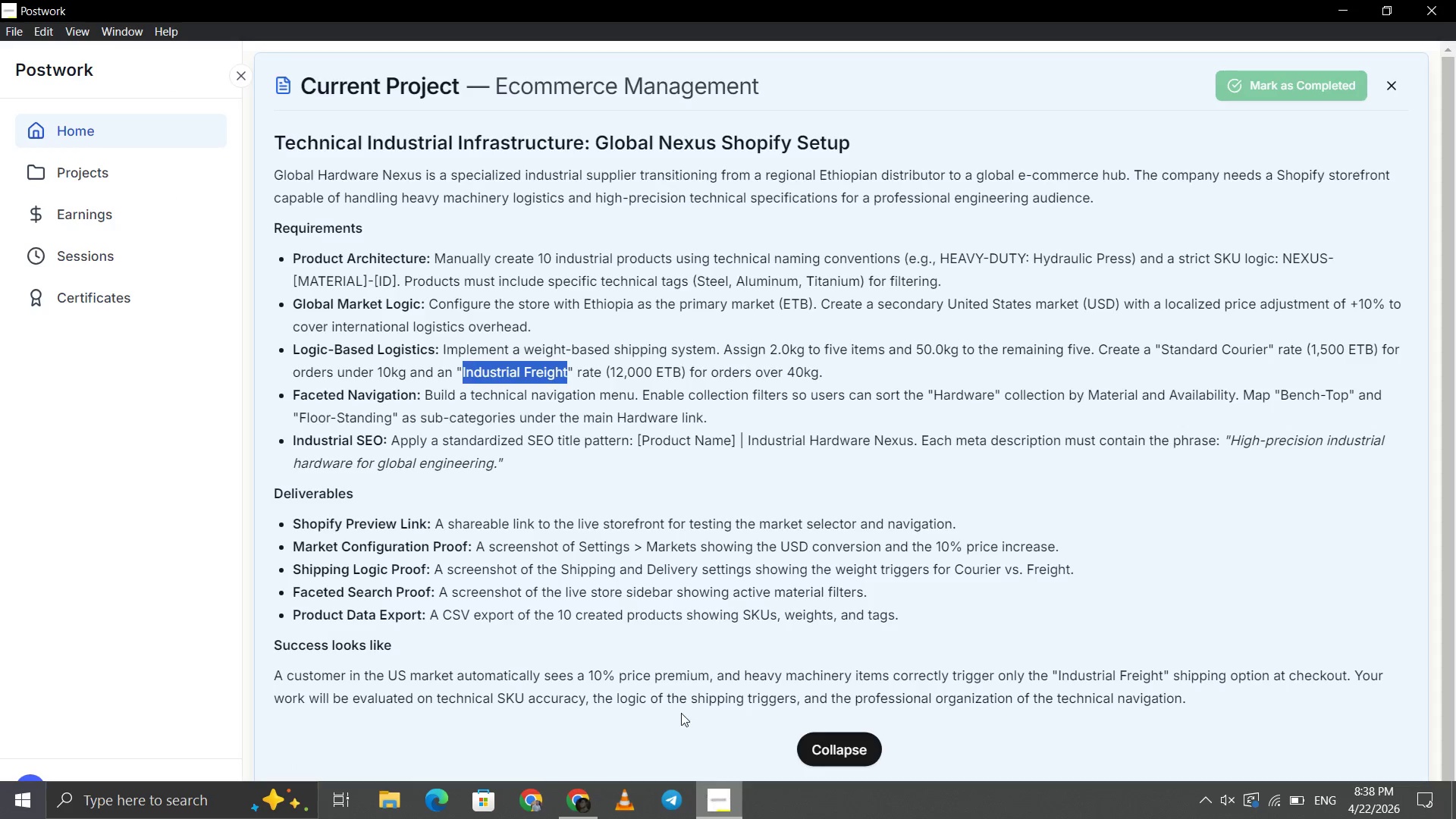 
left_click([708, 799])